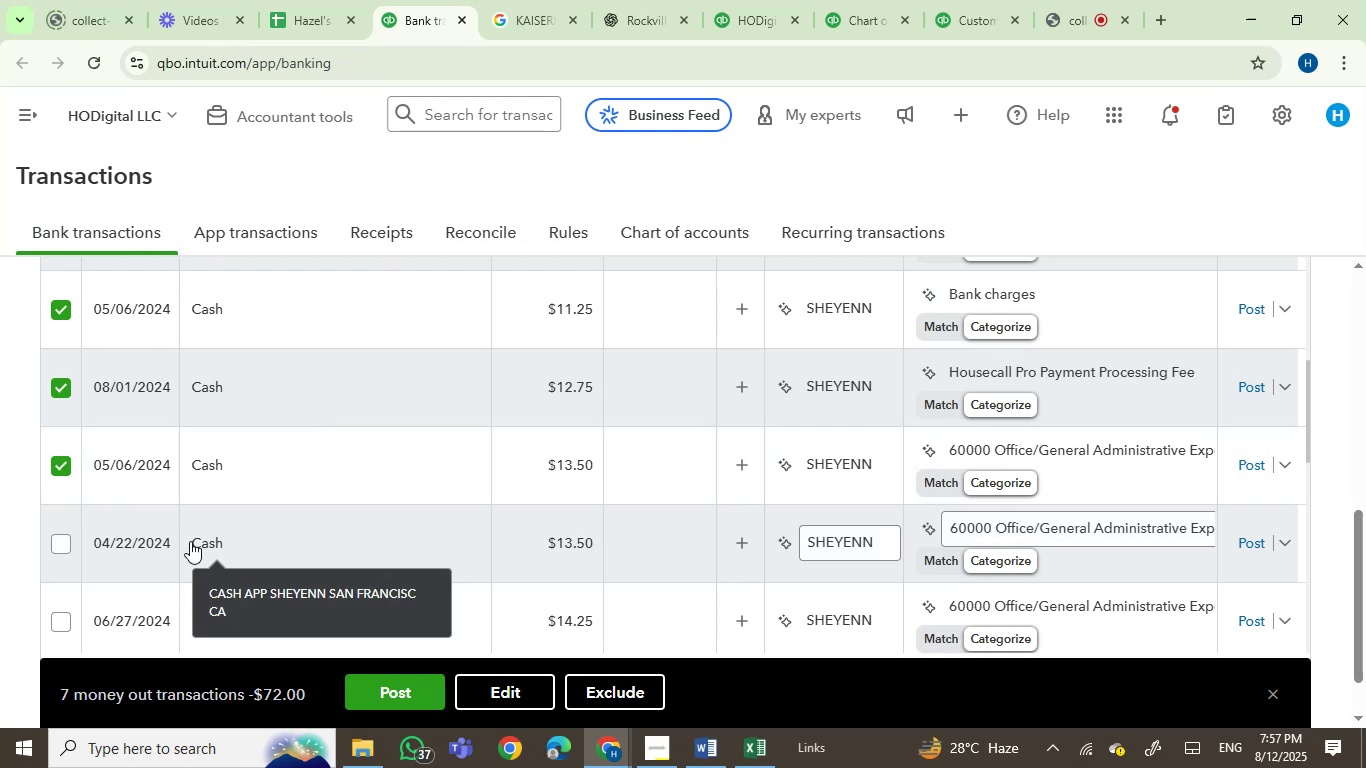 
left_click([56, 546])
 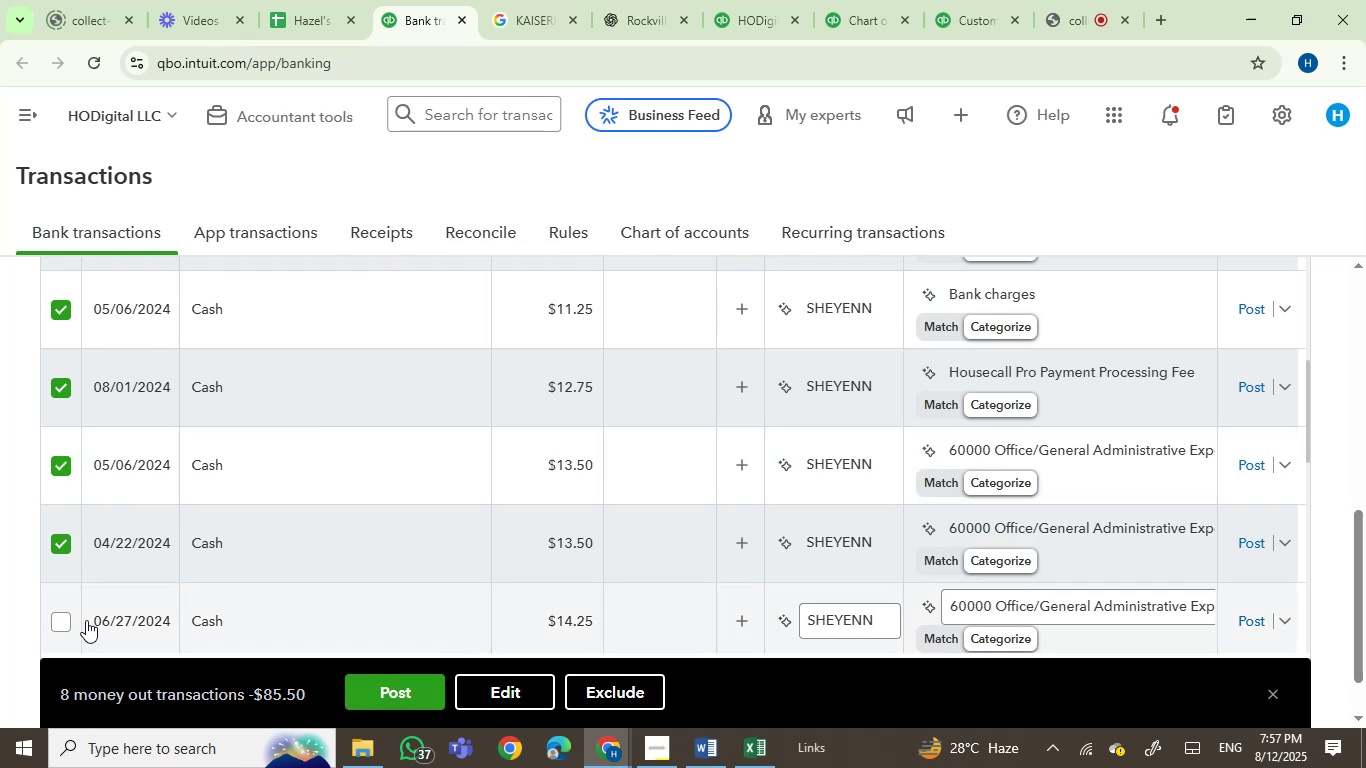 
left_click([67, 621])
 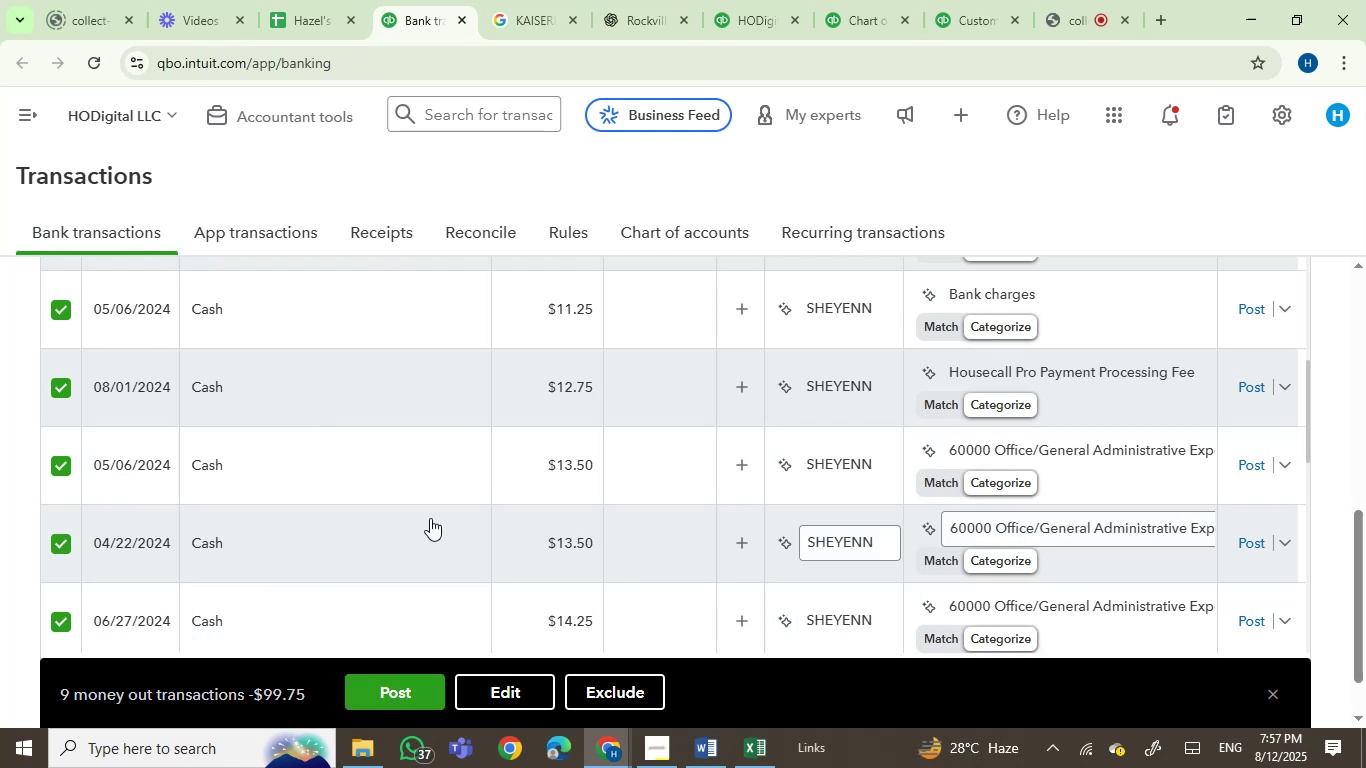 
scroll: coordinate [430, 518], scroll_direction: down, amount: 2.0
 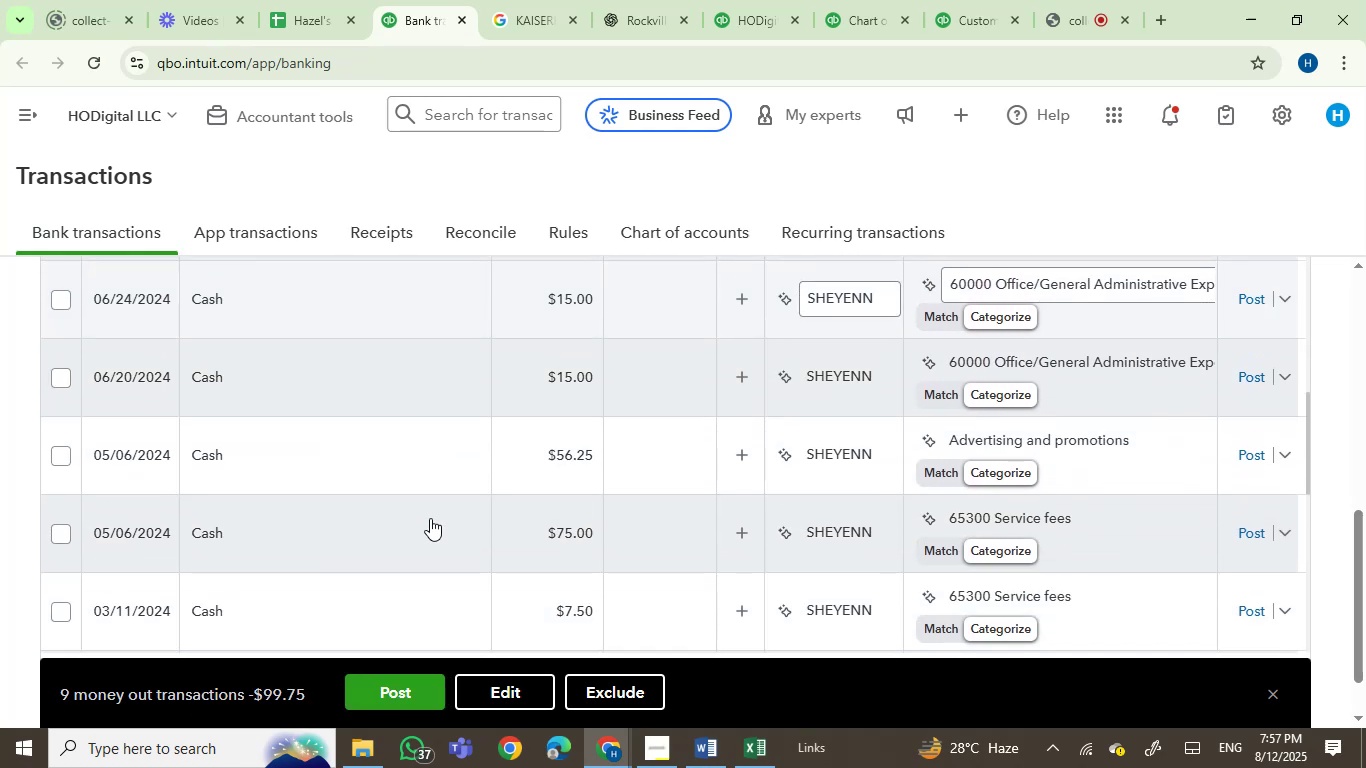 
scroll: coordinate [430, 518], scroll_direction: up, amount: 1.0
 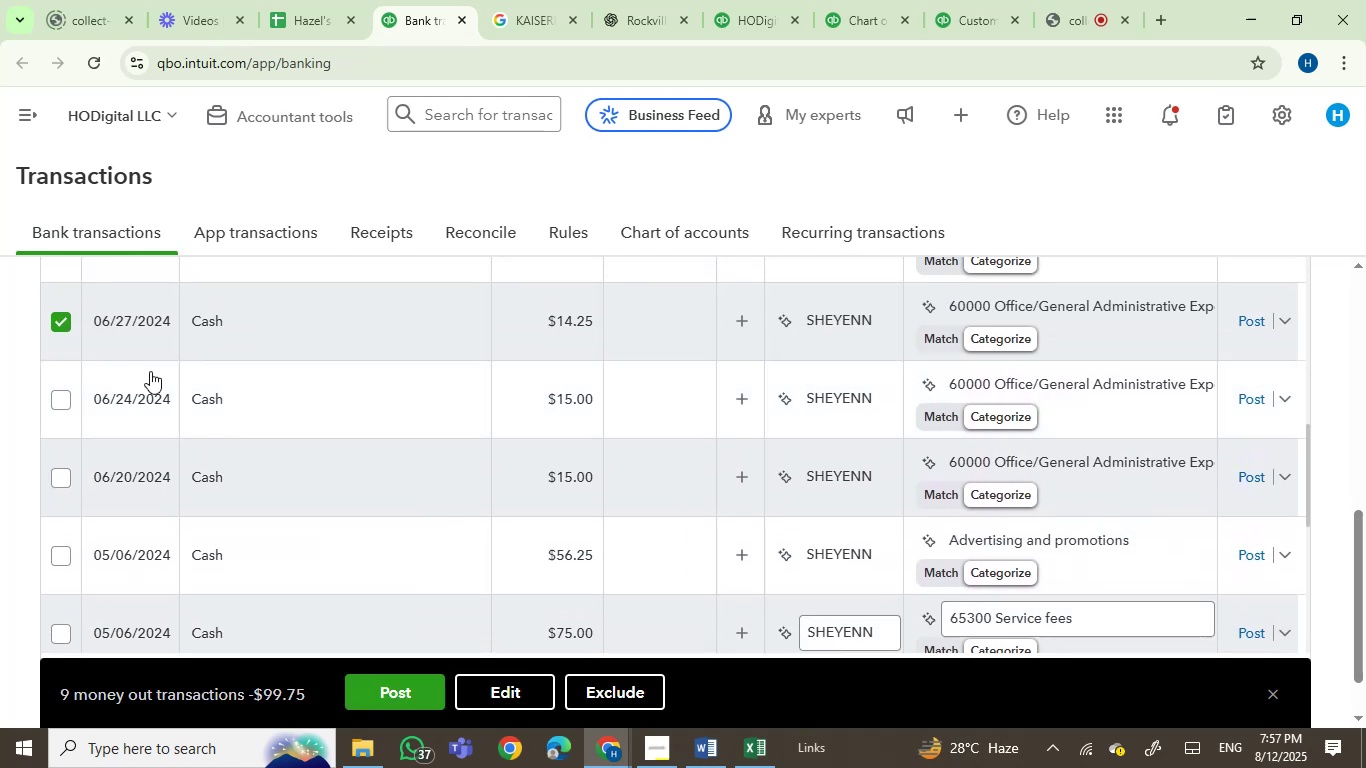 
mouse_move([189, 399])
 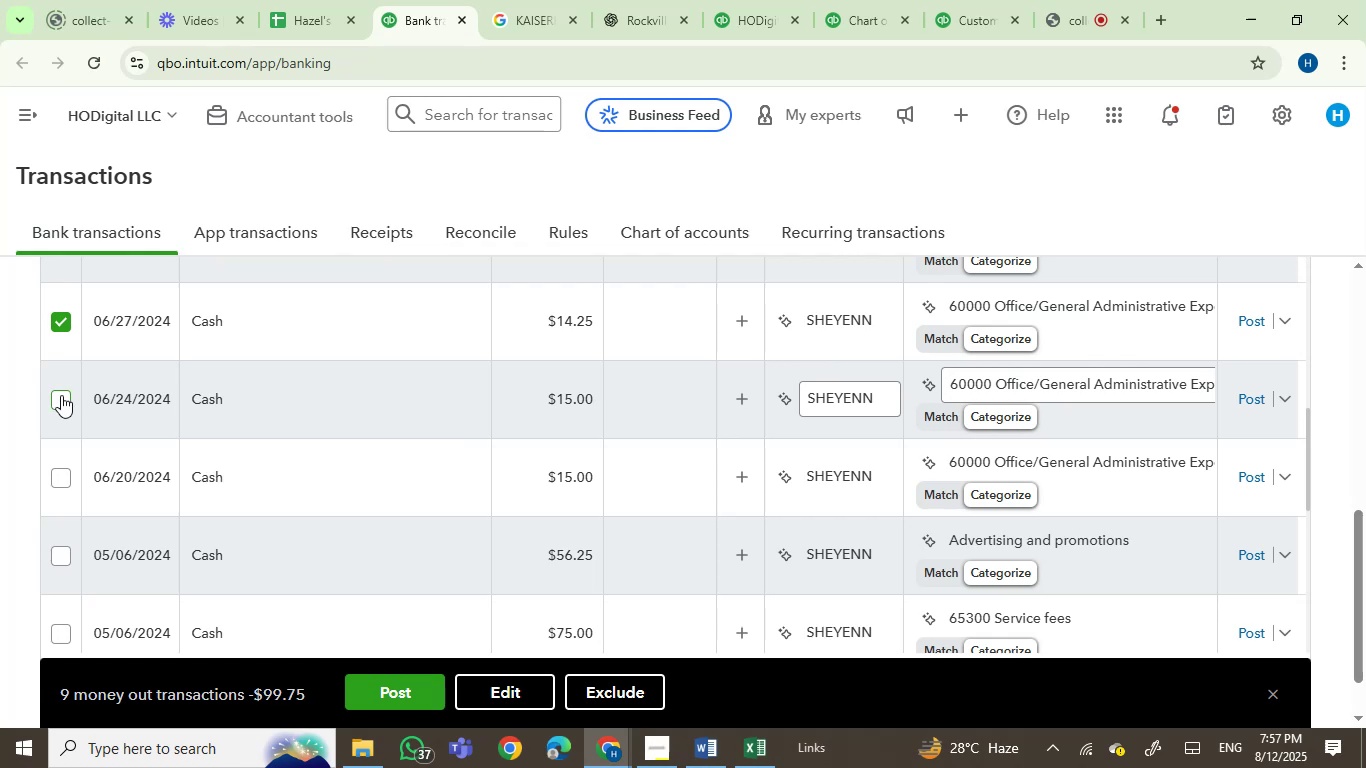 
left_click([61, 395])
 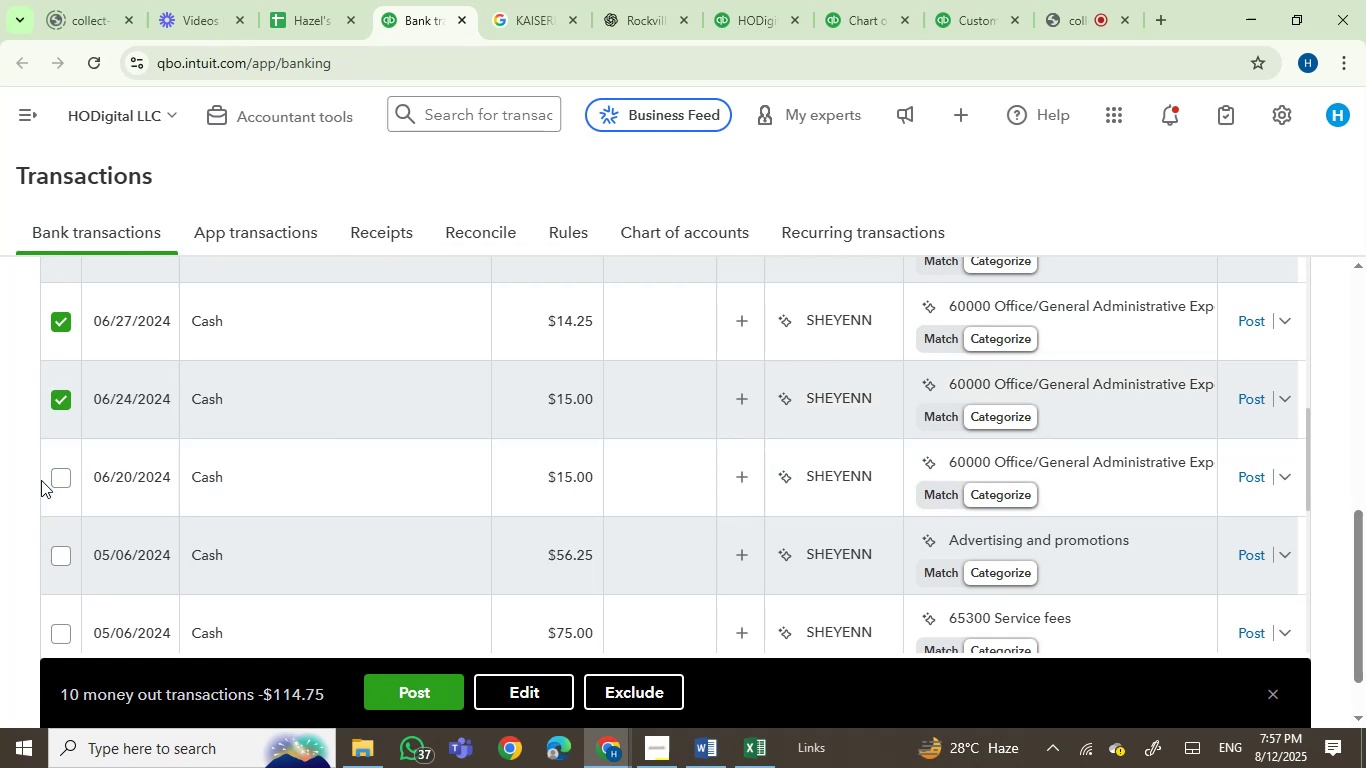 
left_click([56, 475])
 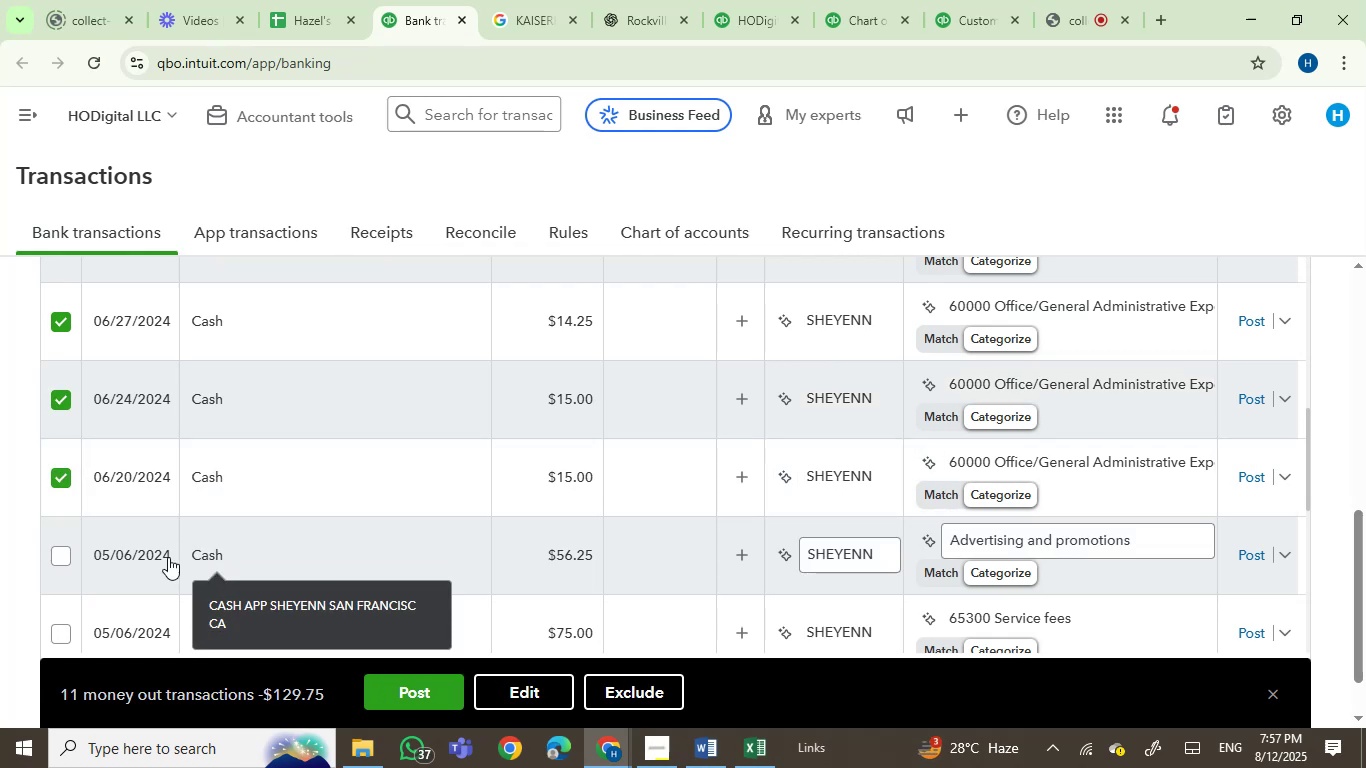 
left_click([54, 554])
 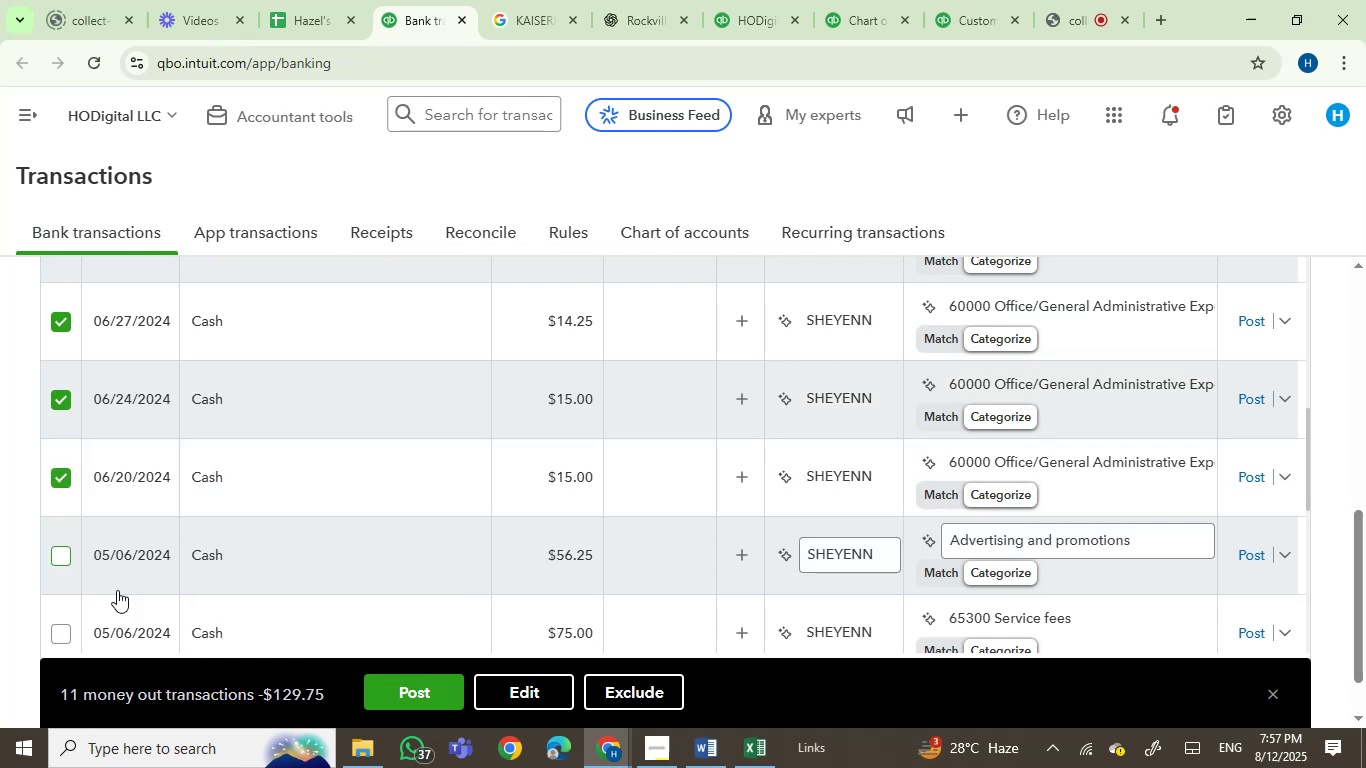 
mouse_move([206, 632])
 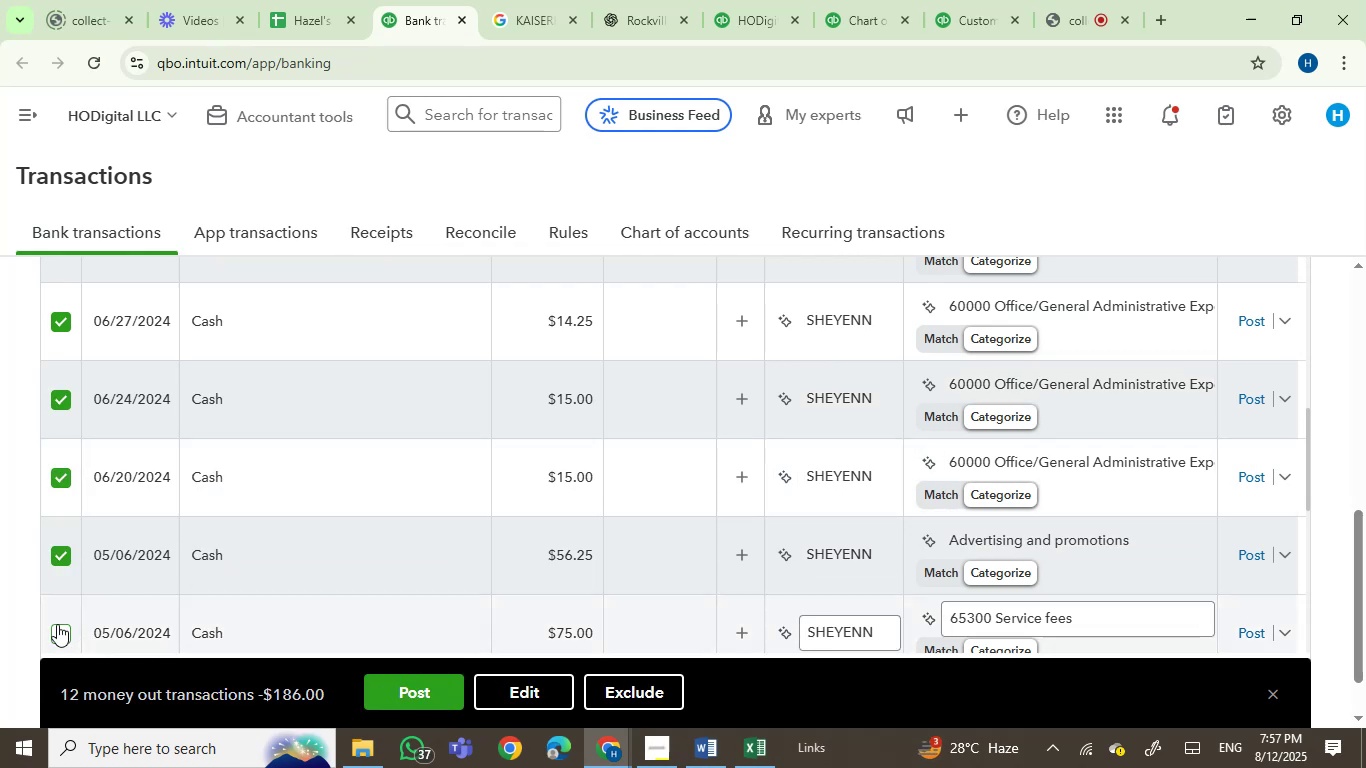 
left_click([55, 626])
 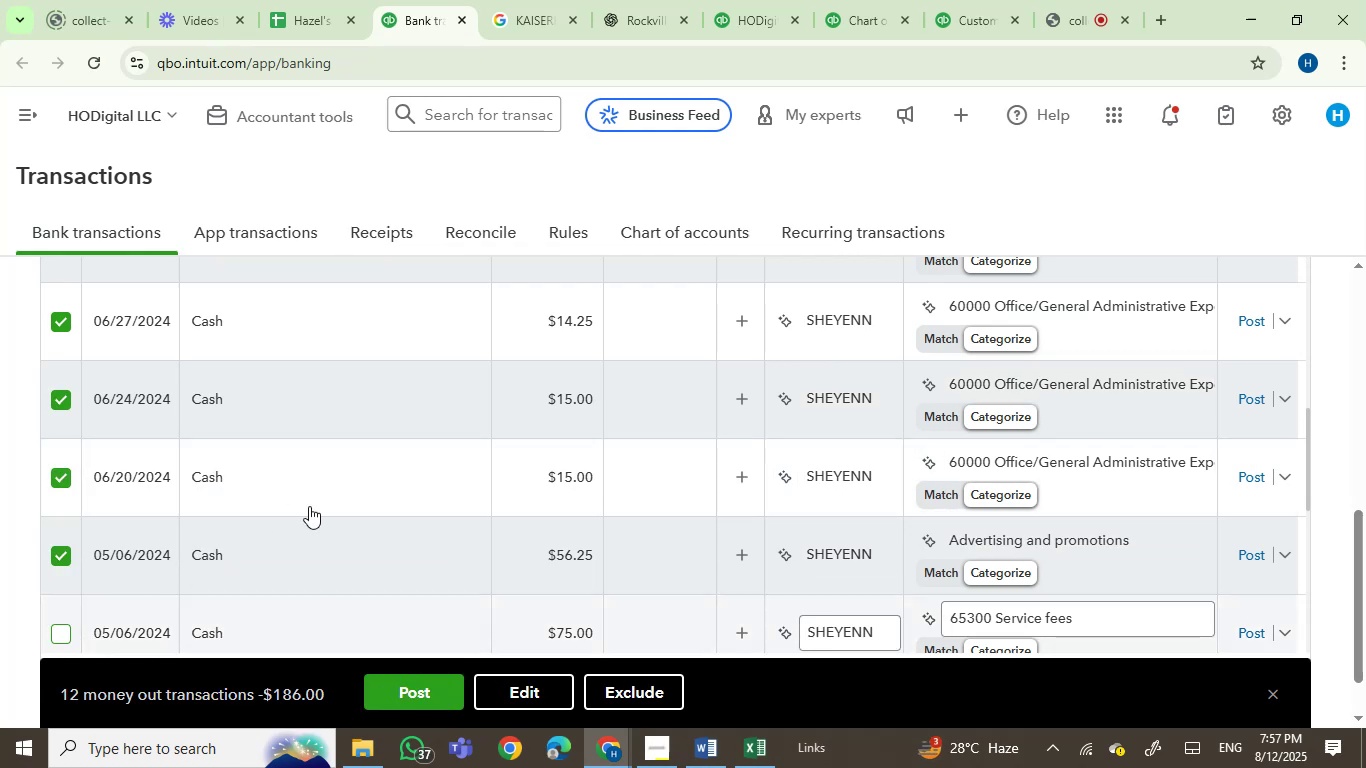 
scroll: coordinate [309, 507], scroll_direction: down, amount: 1.0
 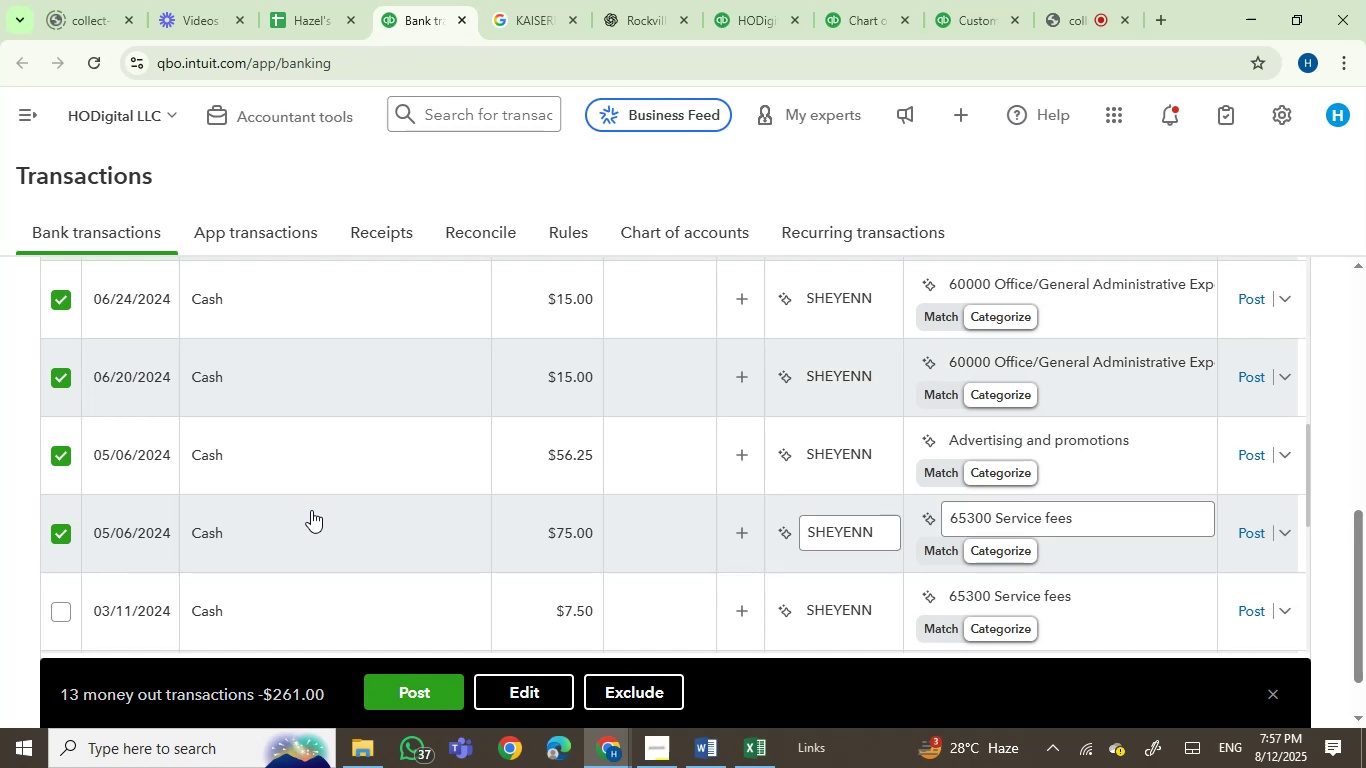 
scroll: coordinate [312, 510], scroll_direction: up, amount: 2.0
 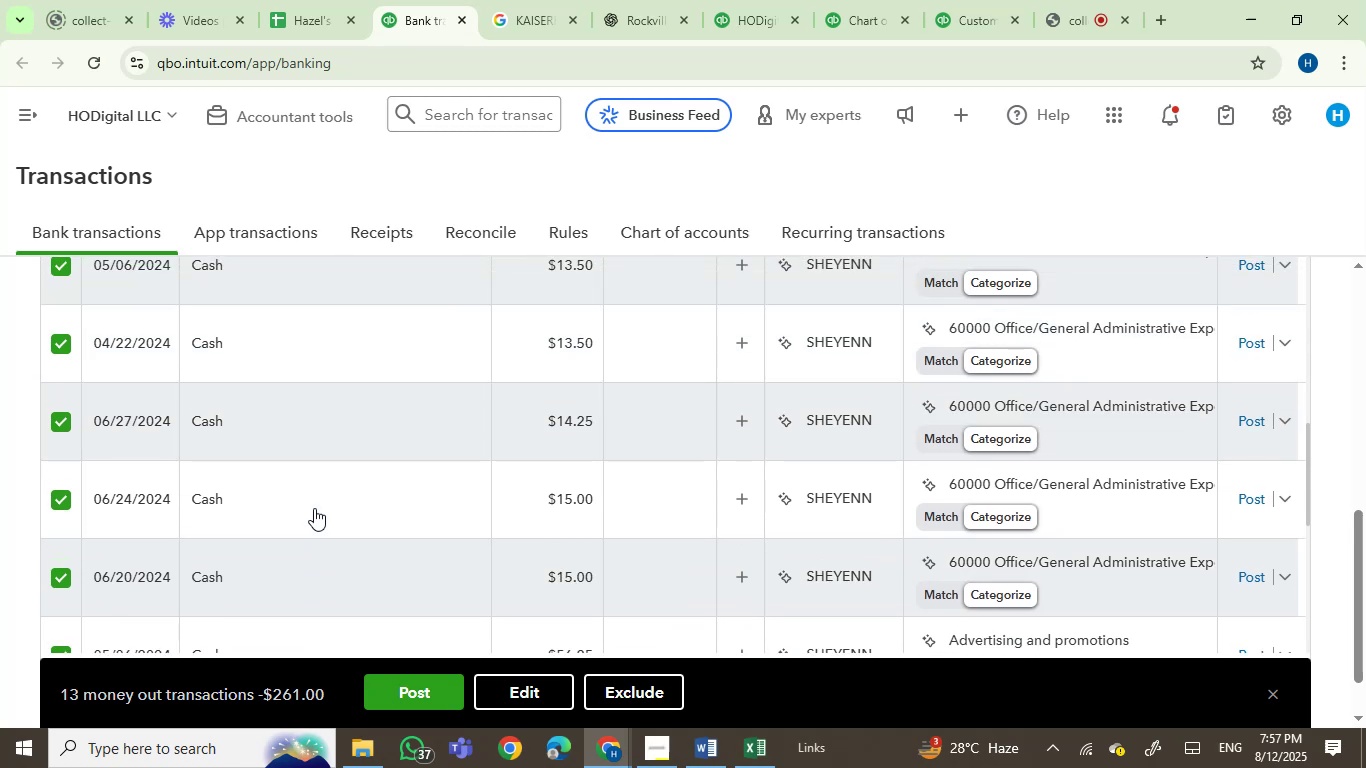 
scroll: coordinate [314, 508], scroll_direction: down, amount: 4.0
 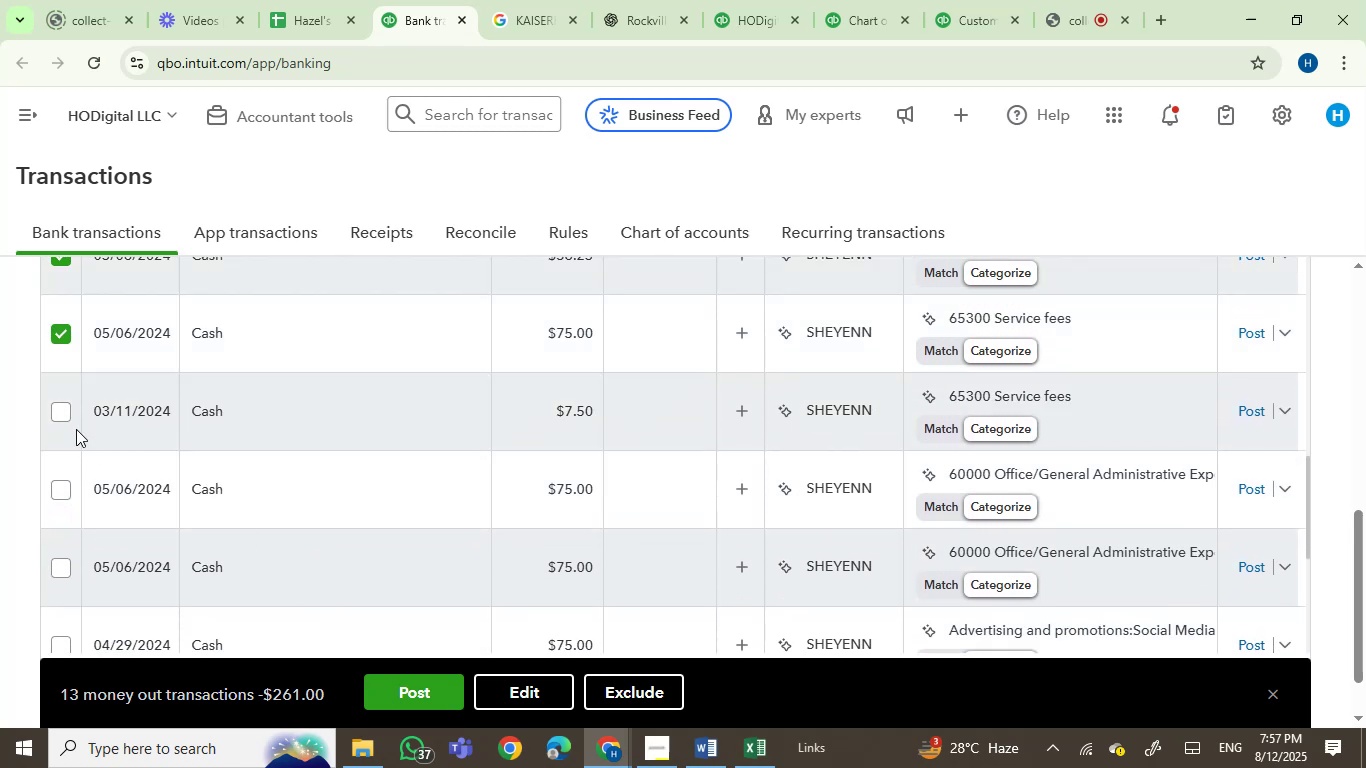 
left_click([61, 416])
 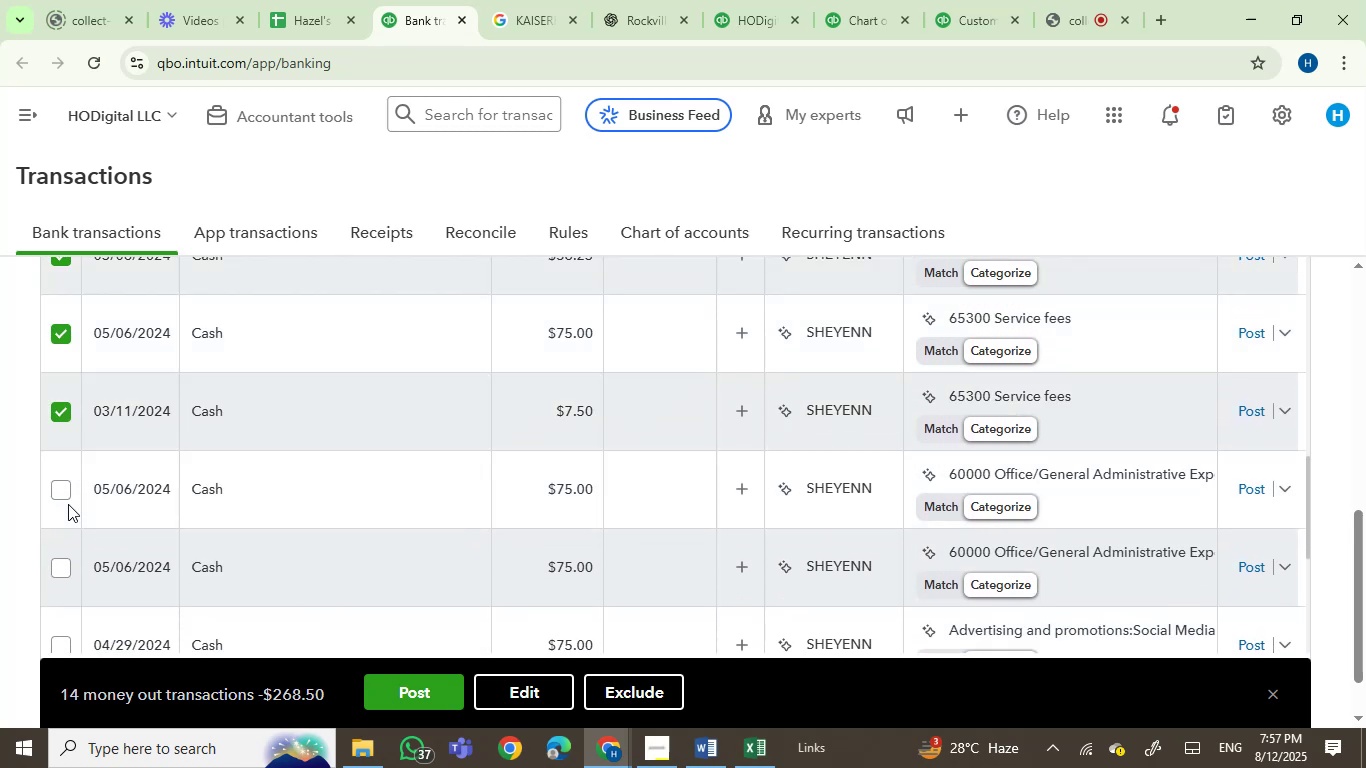 
mouse_move([245, 526])
 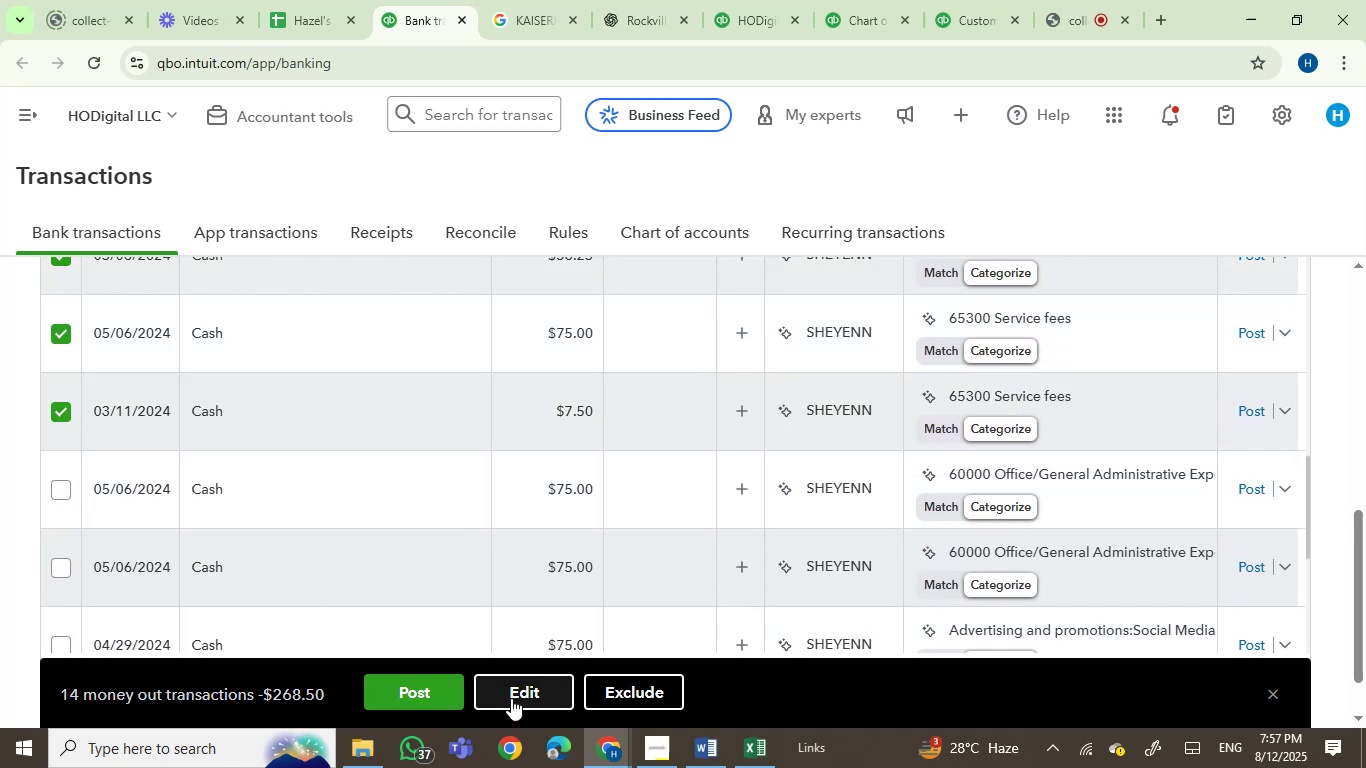 
left_click([511, 698])
 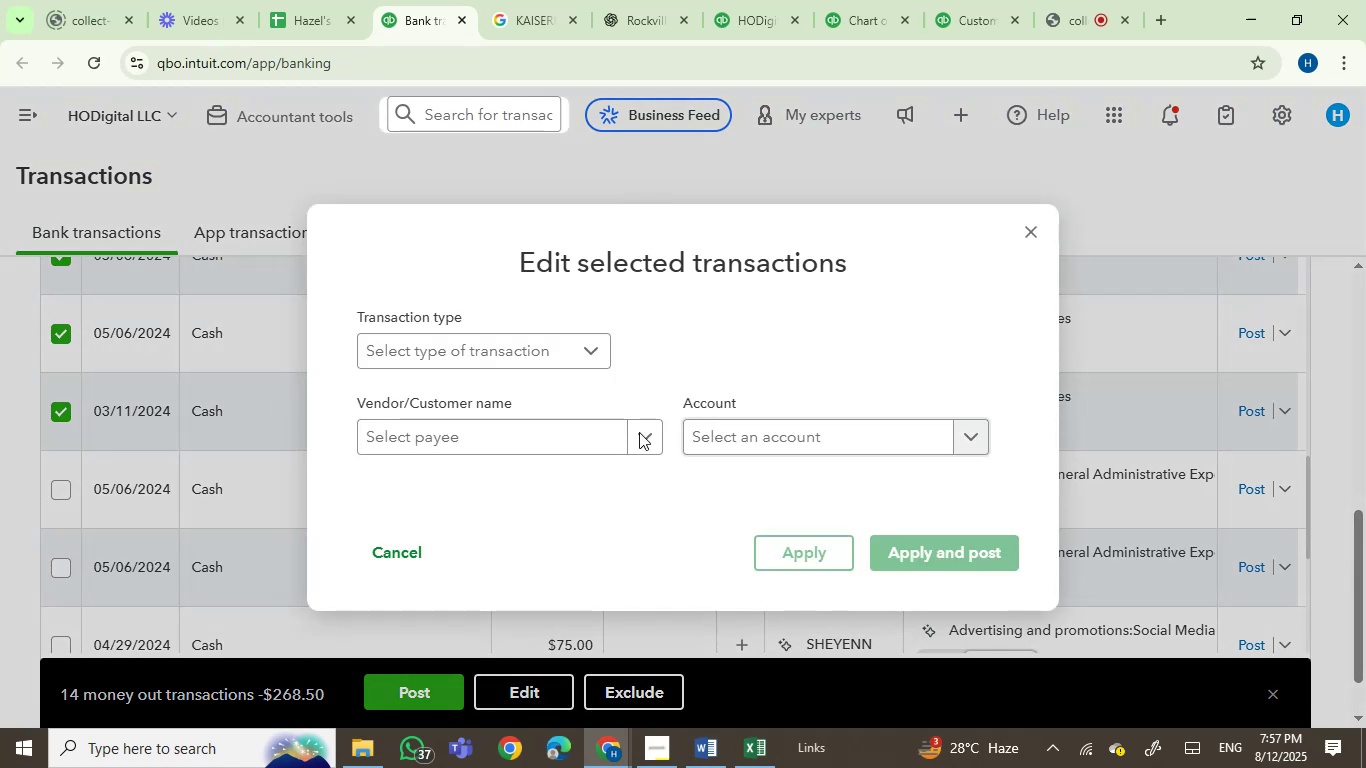 
left_click([500, 436])
 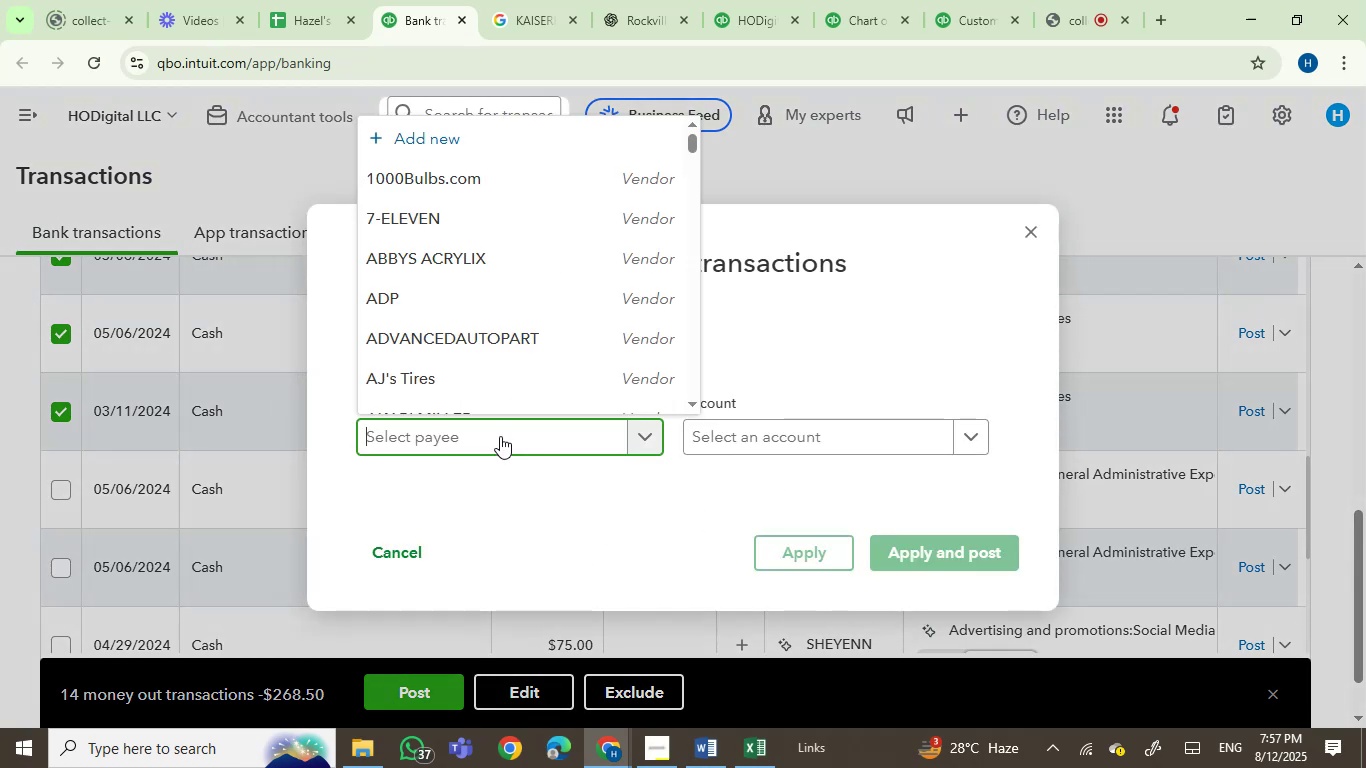 
type(sh)
 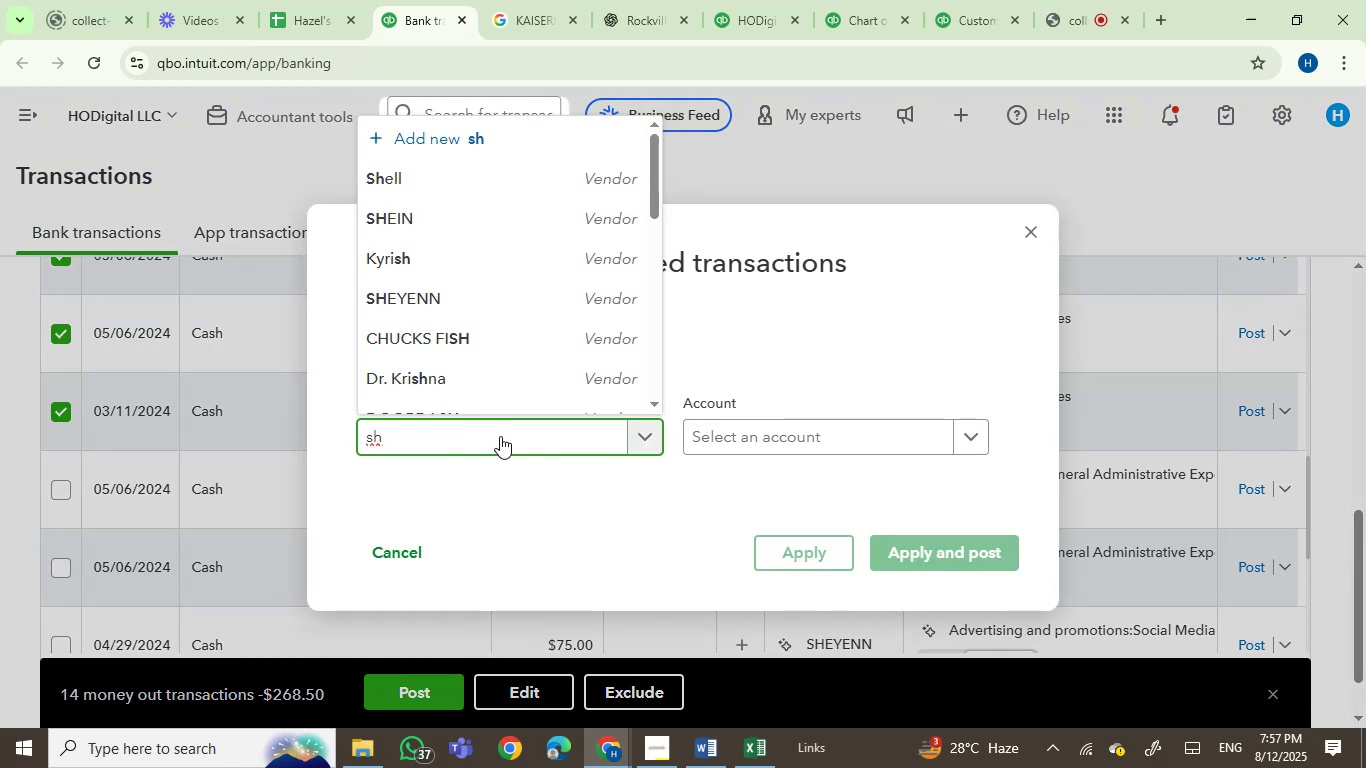 
left_click([447, 301])
 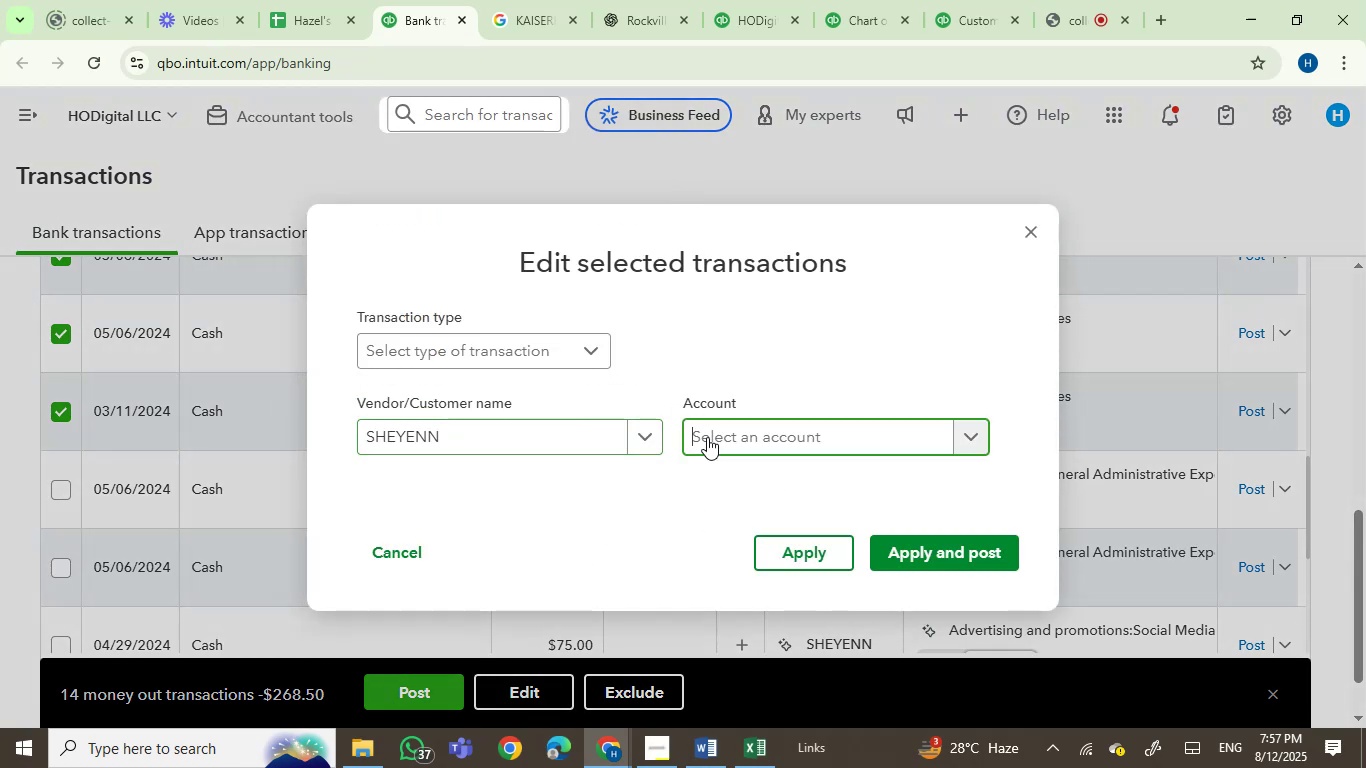 
type(contr)
 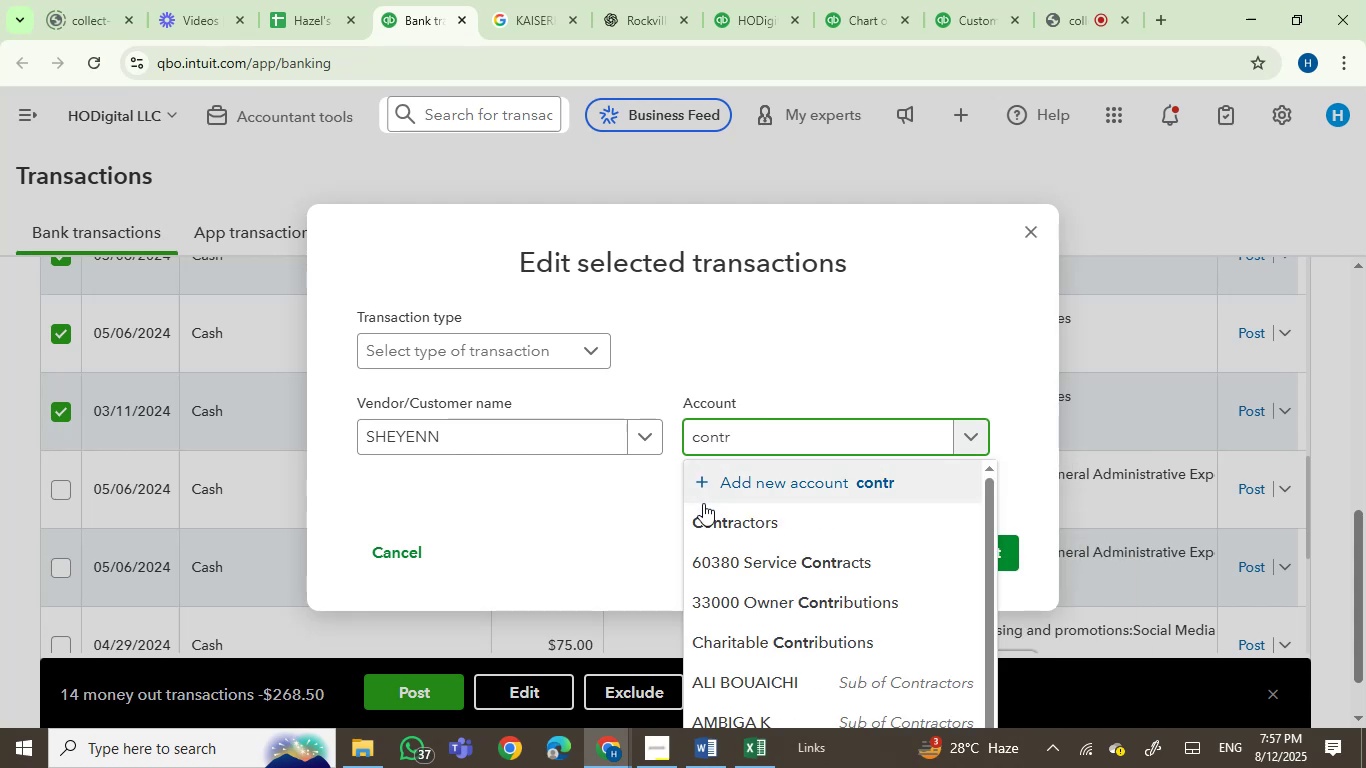 
left_click([707, 510])
 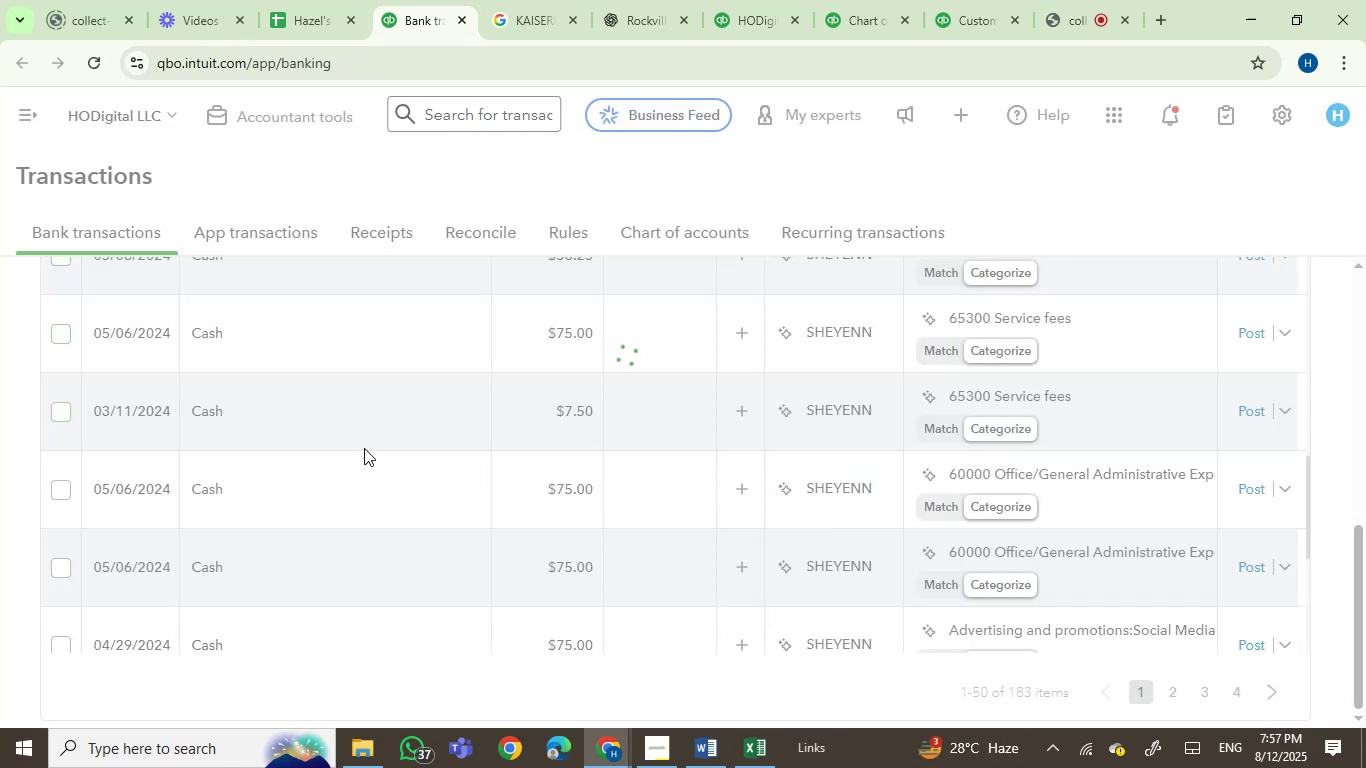 
wait(6.38)
 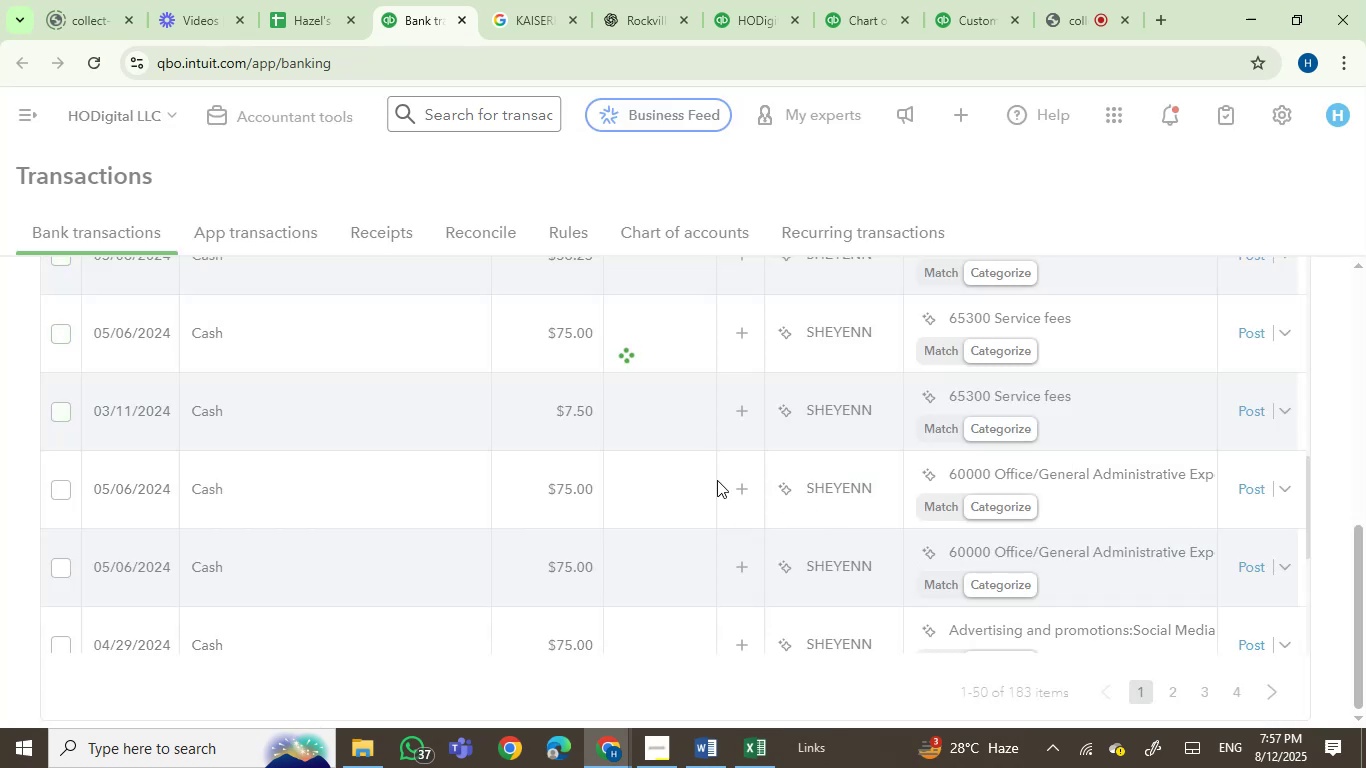 
mouse_move([196, 365])
 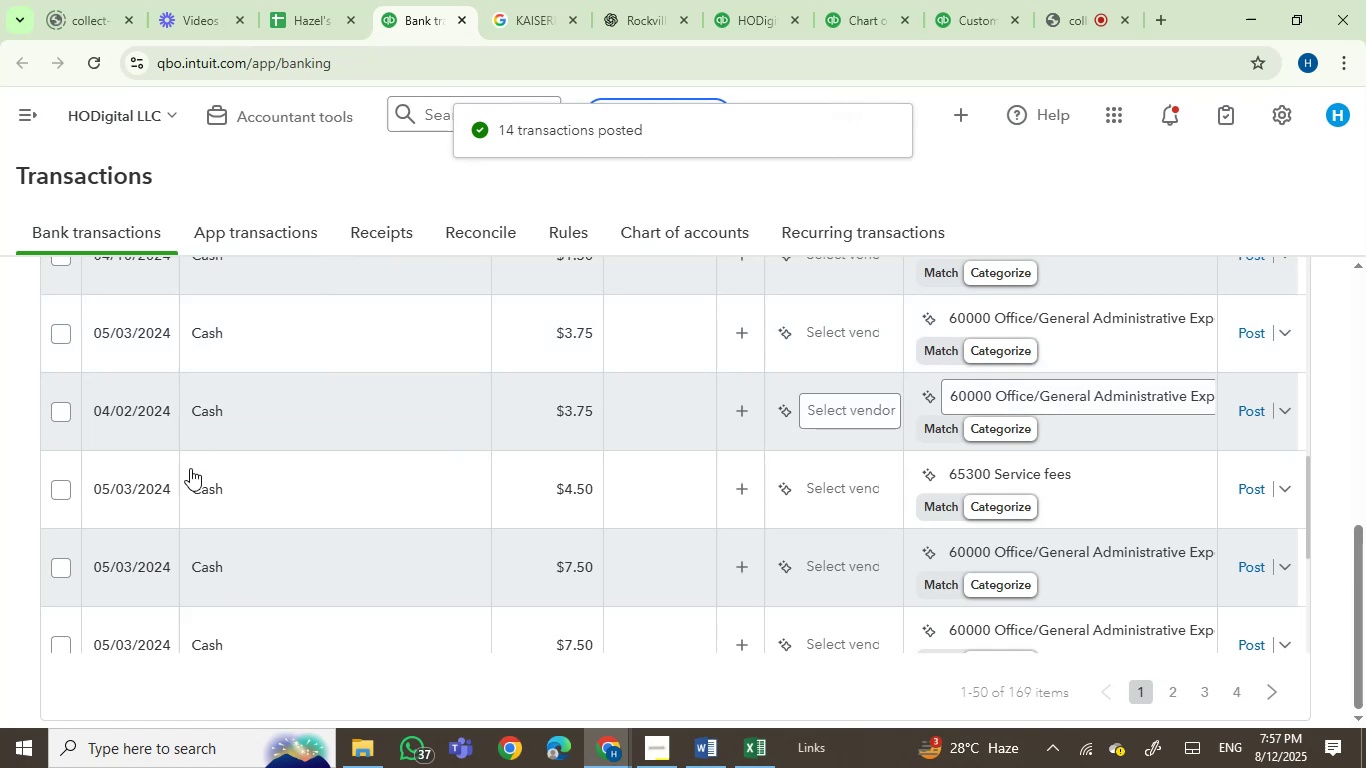 
mouse_move([209, 604])
 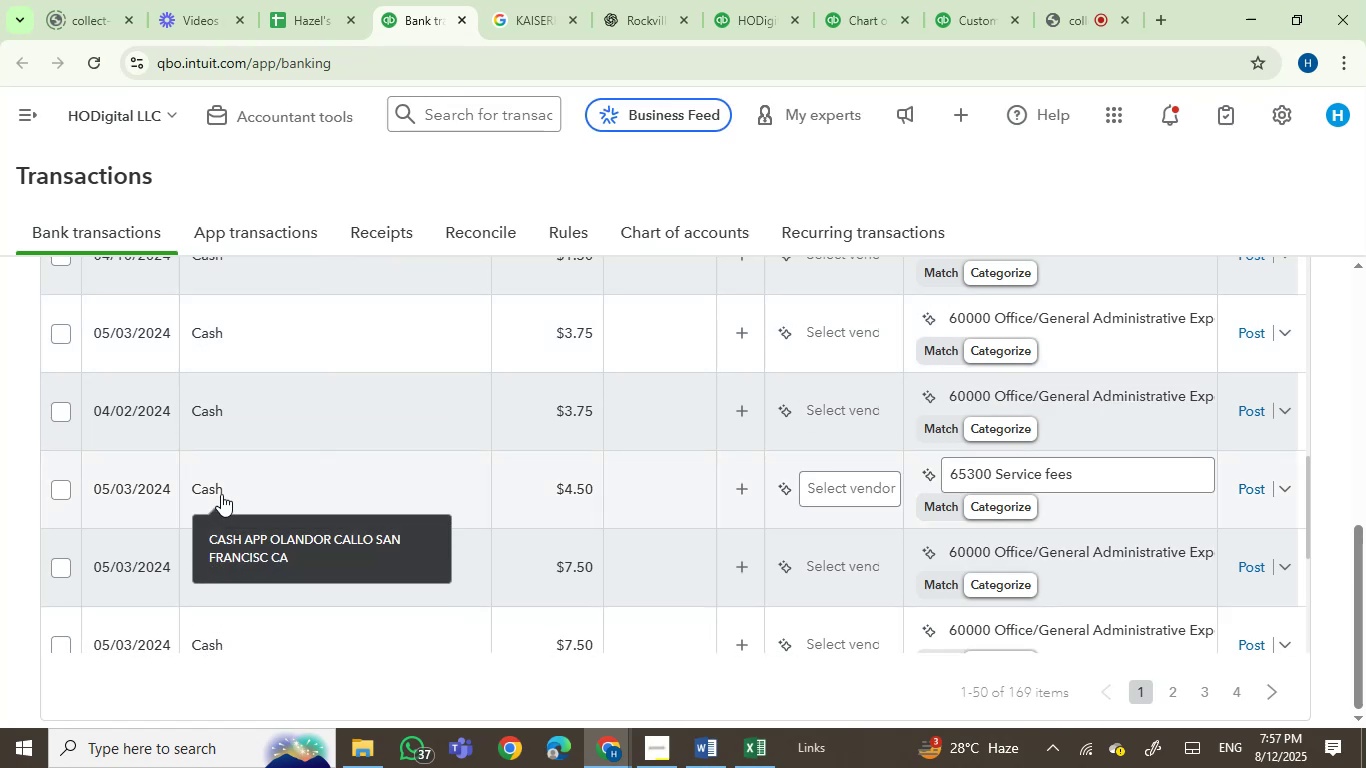 
left_click([221, 494])
 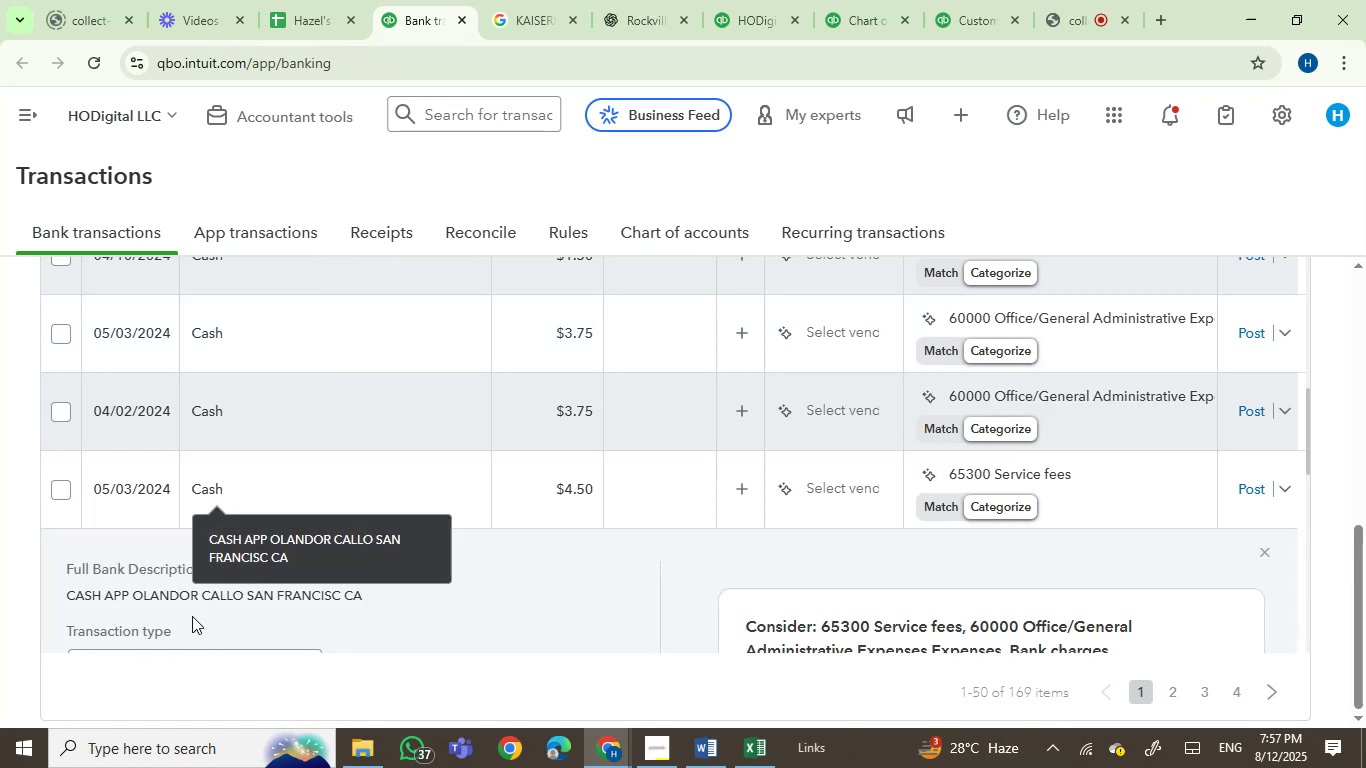 
left_click([163, 597])
 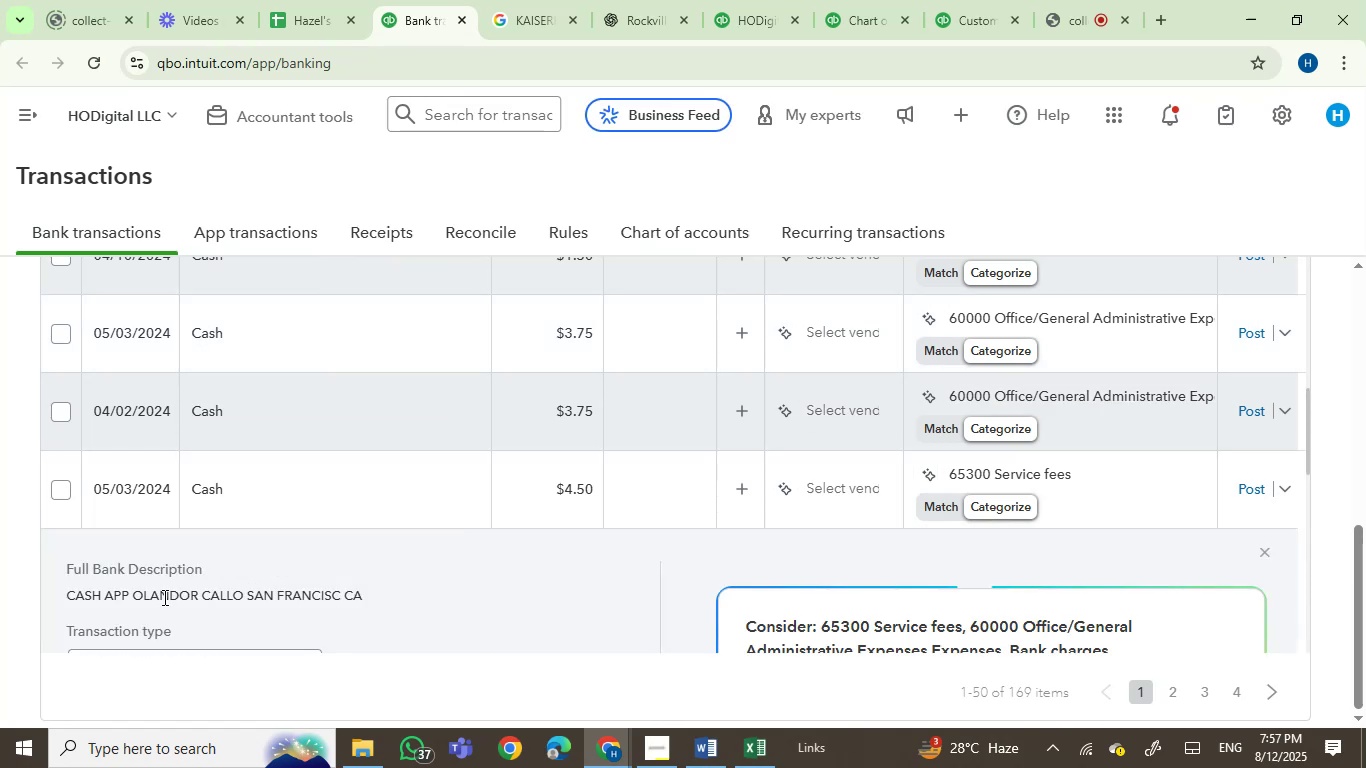 
left_click_drag(start_coordinate=[163, 597], to_coordinate=[223, 590])
 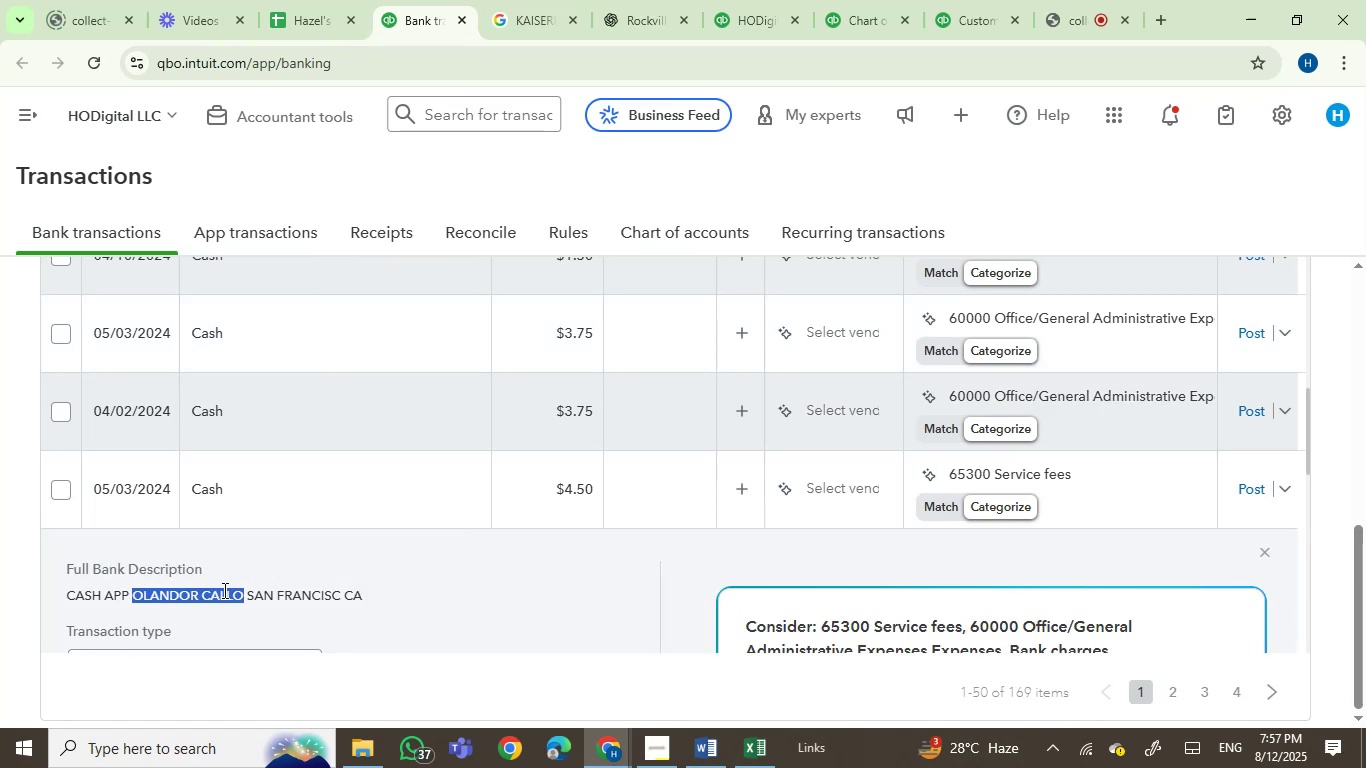 
key(Control+C)
 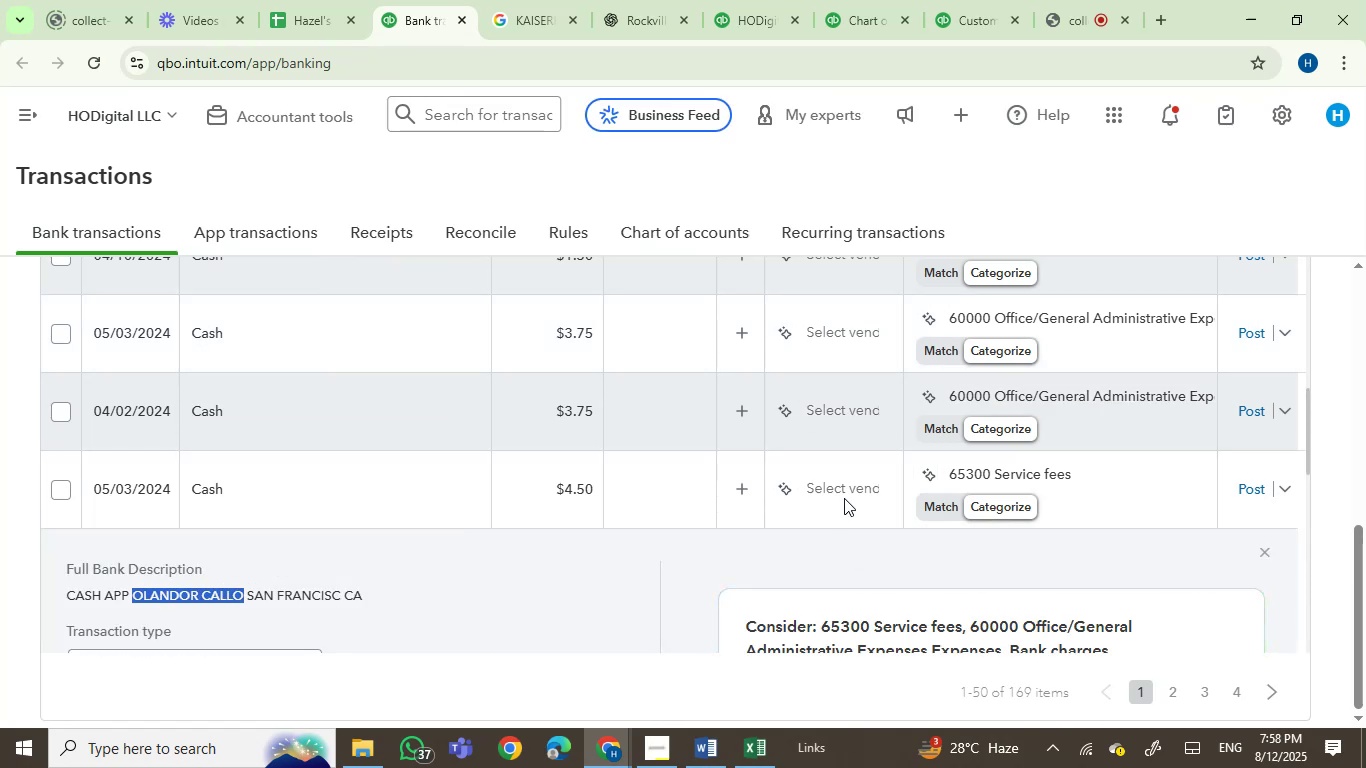 
left_click([844, 491])
 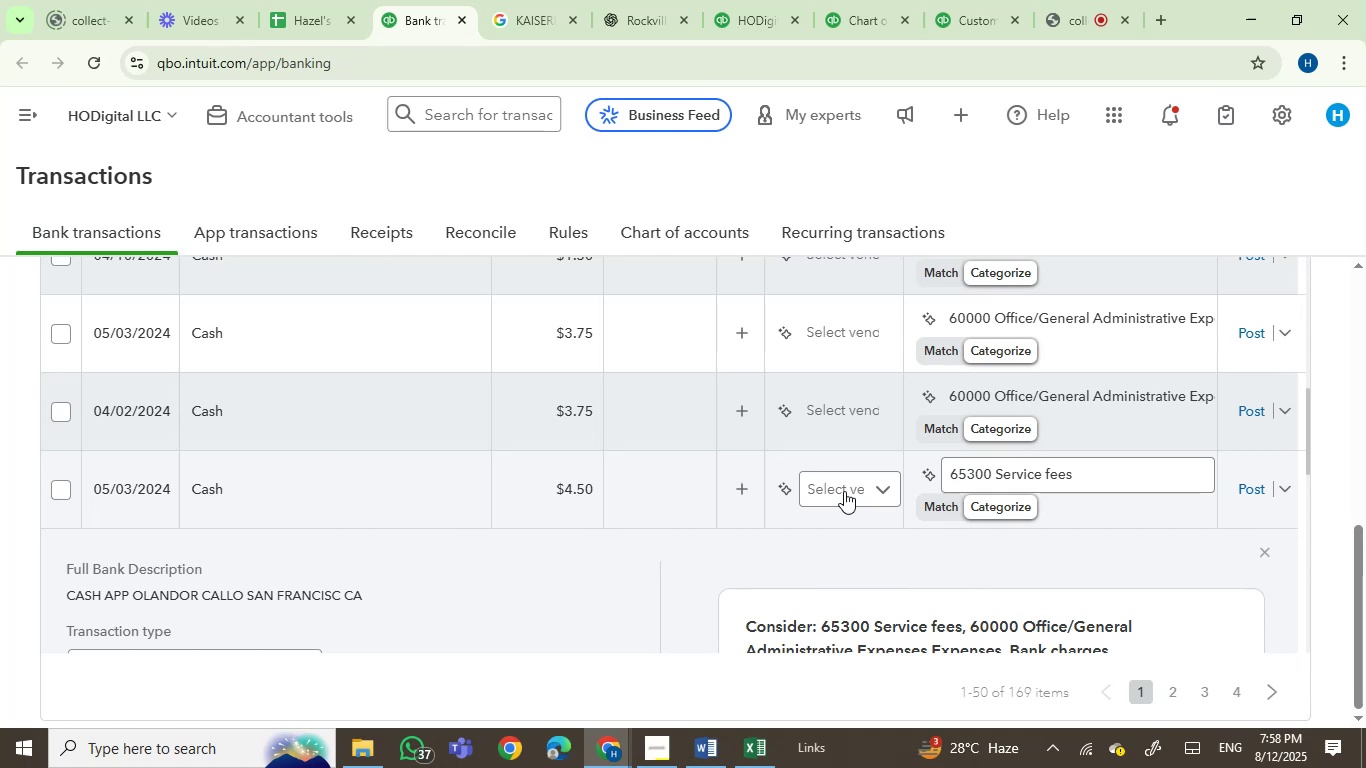 
left_click([844, 491])
 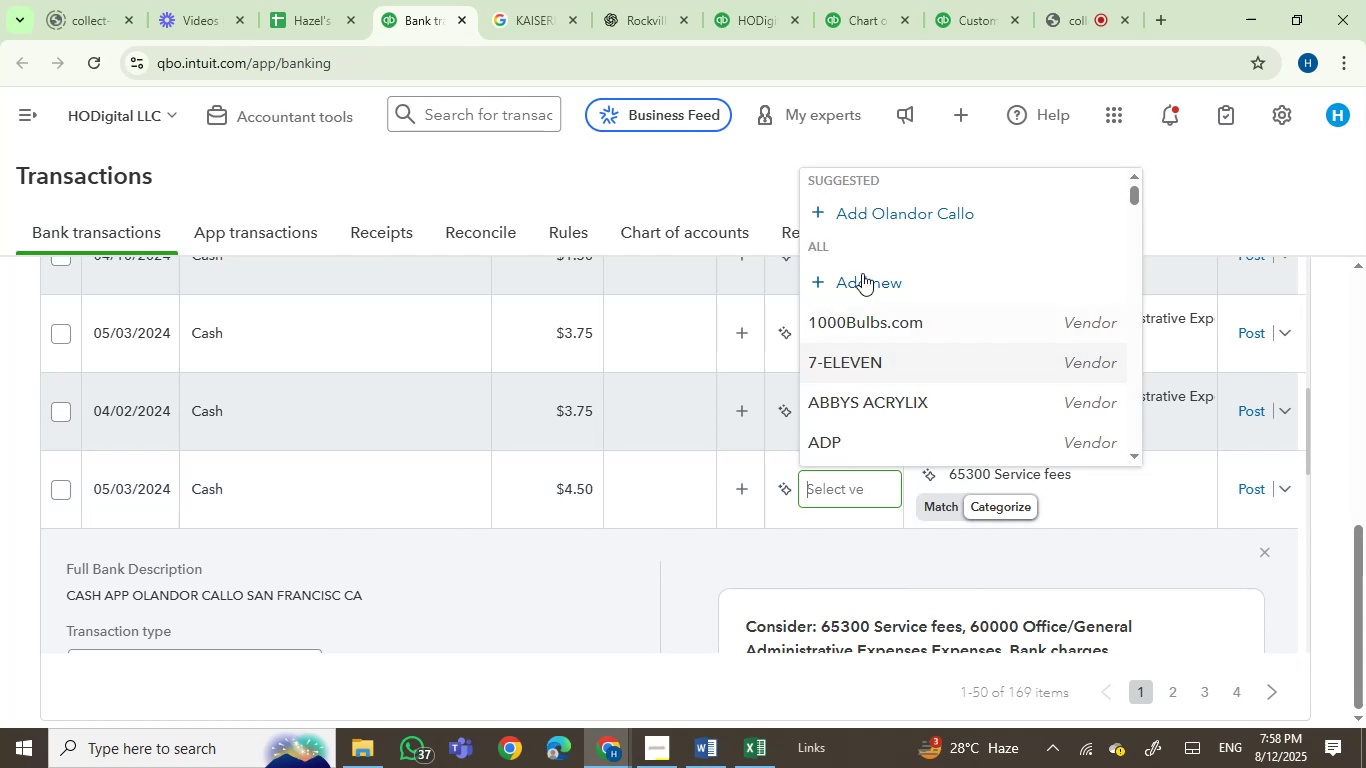 
left_click([890, 218])
 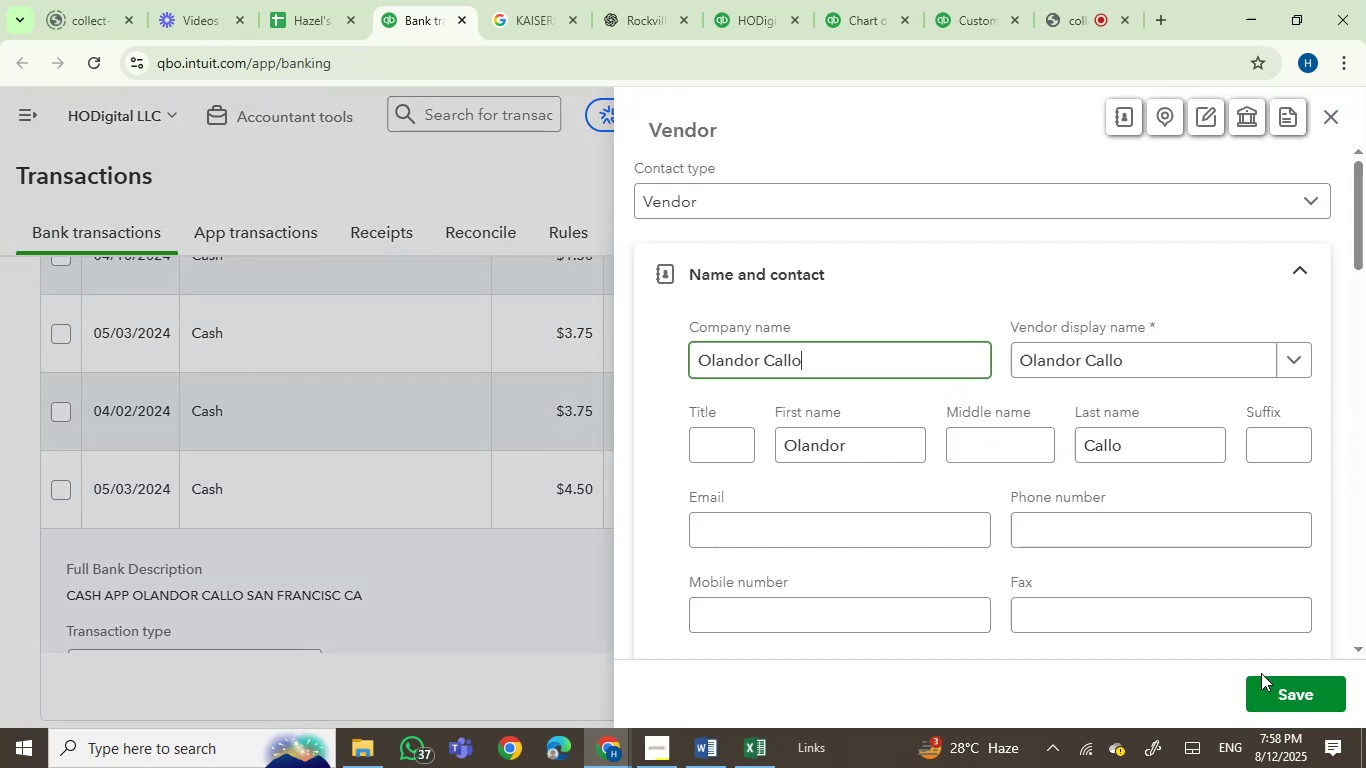 
left_click([1273, 688])
 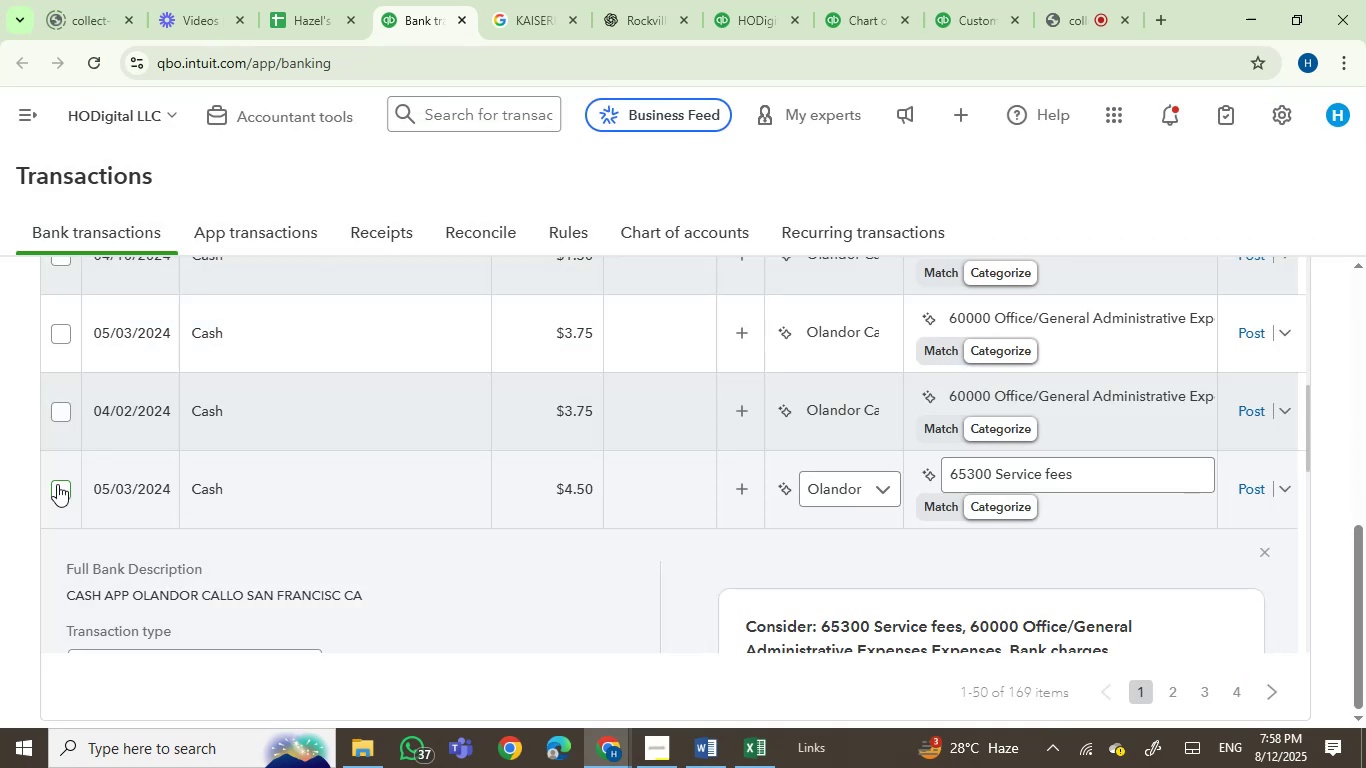 
left_click([57, 484])
 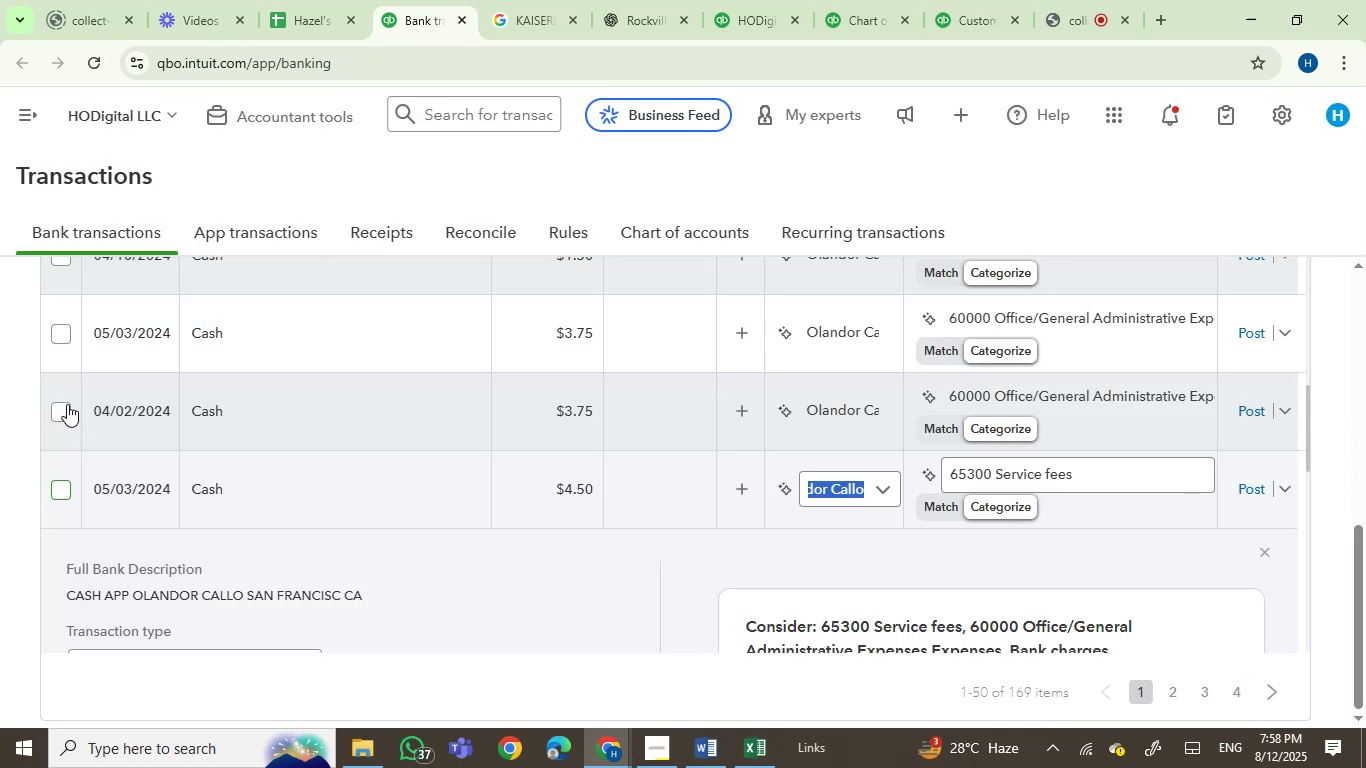 
left_click([63, 405])
 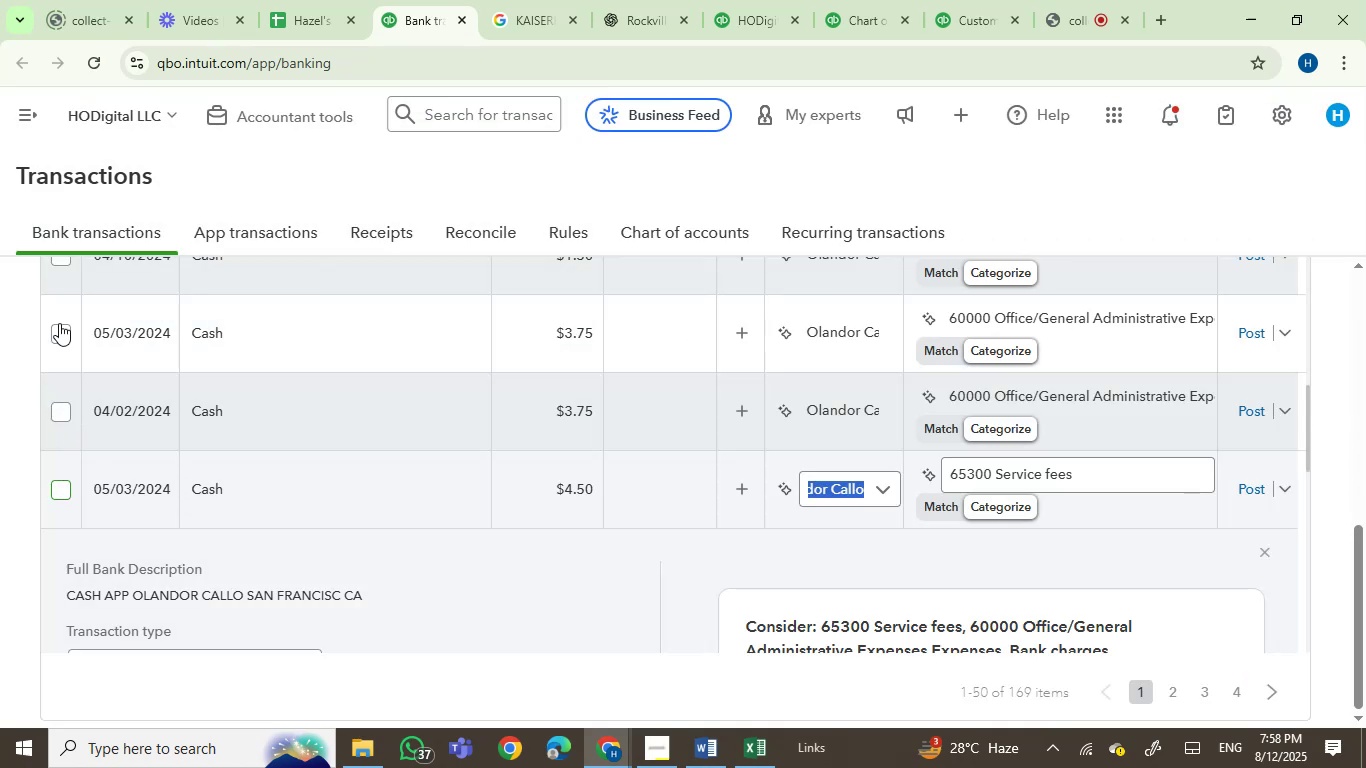 
double_click([59, 323])
 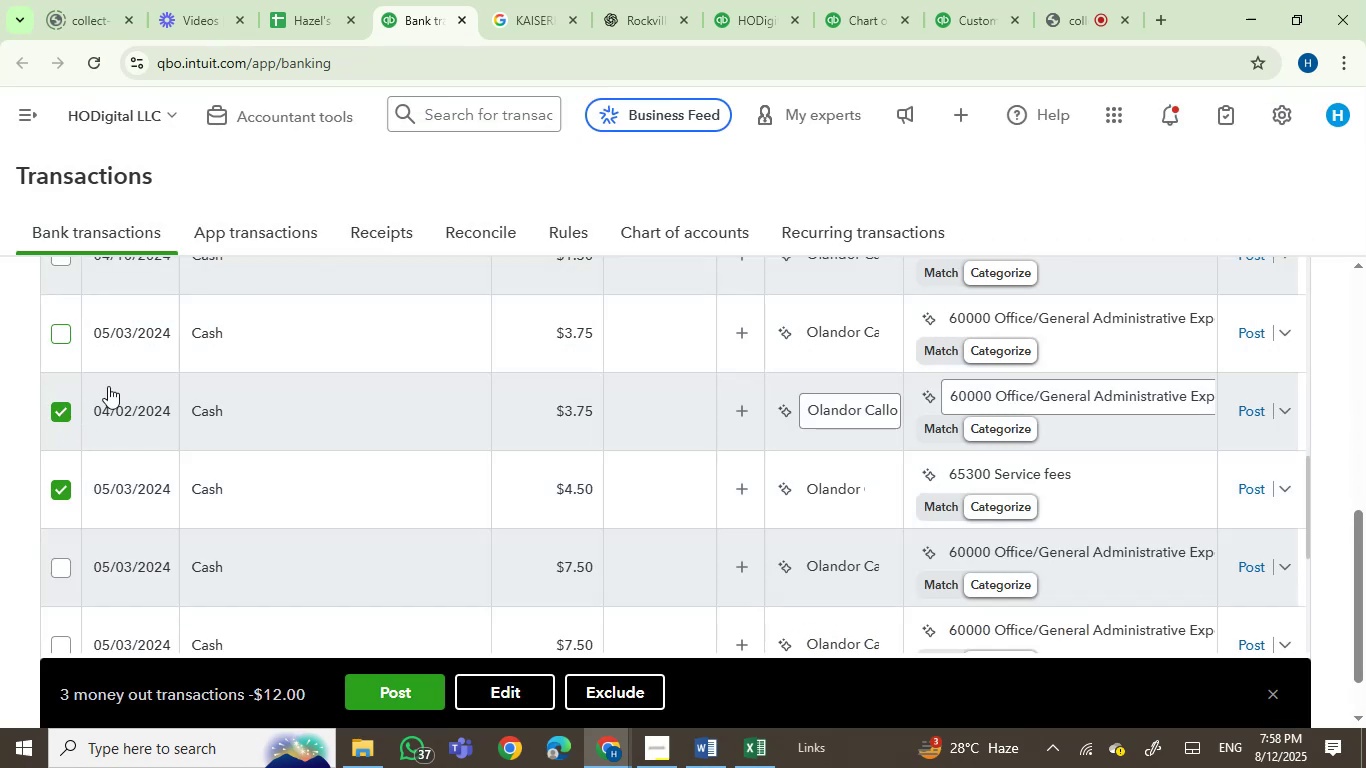 
mouse_move([196, 357])
 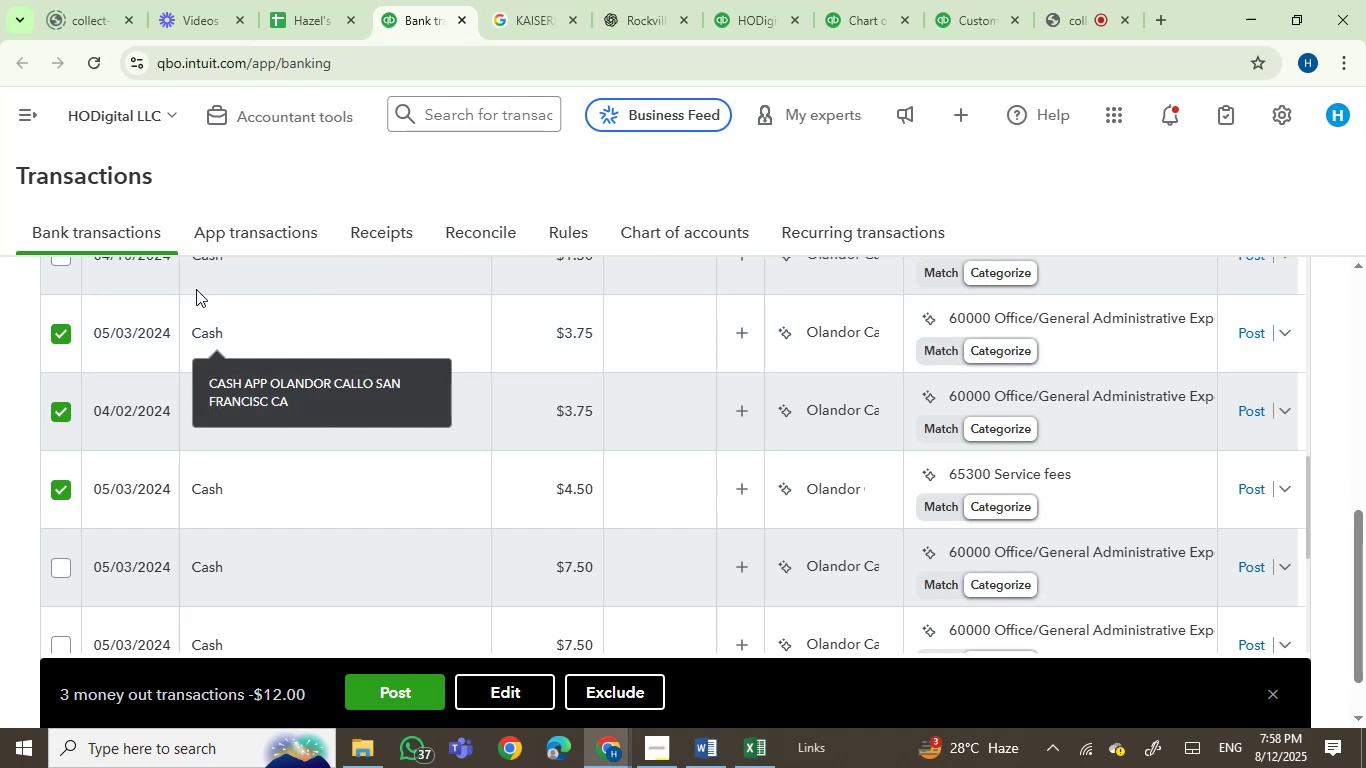 
mouse_move([180, 270])
 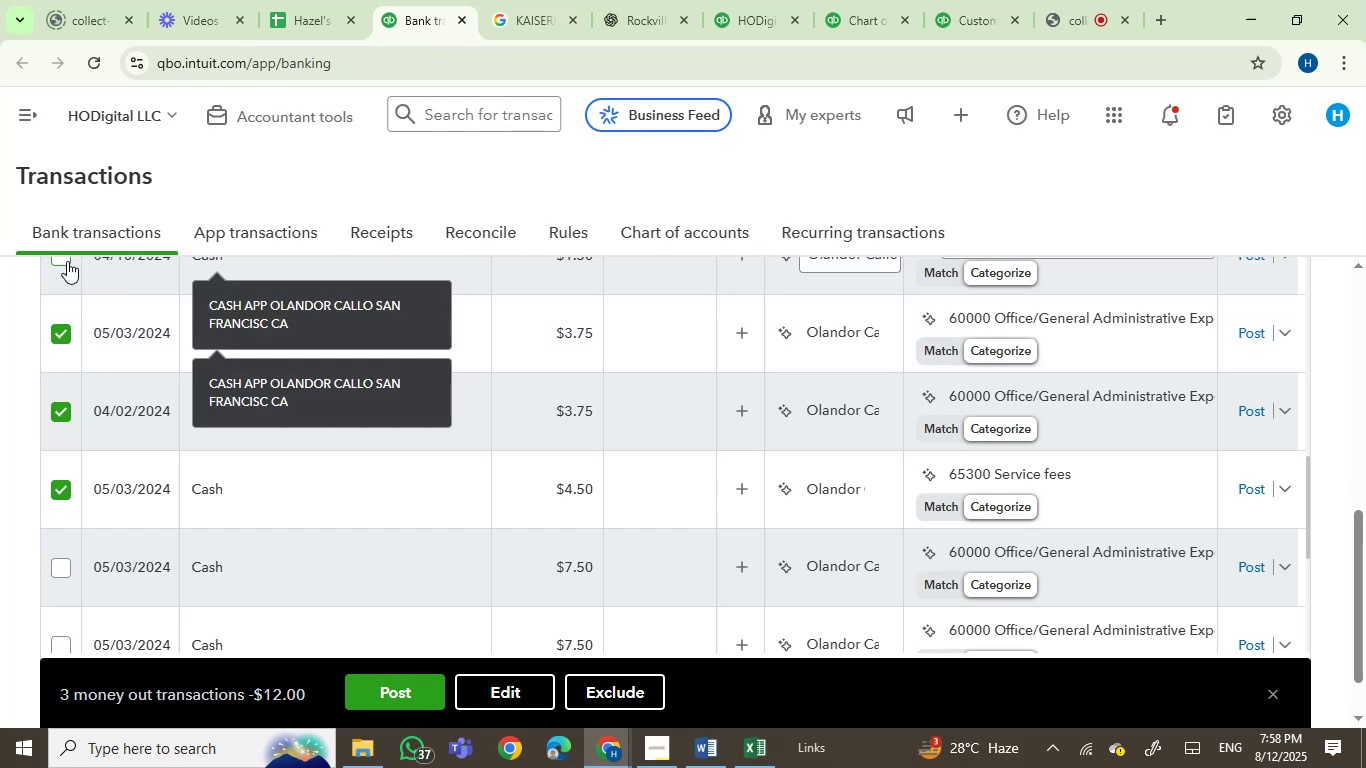 
left_click([67, 261])
 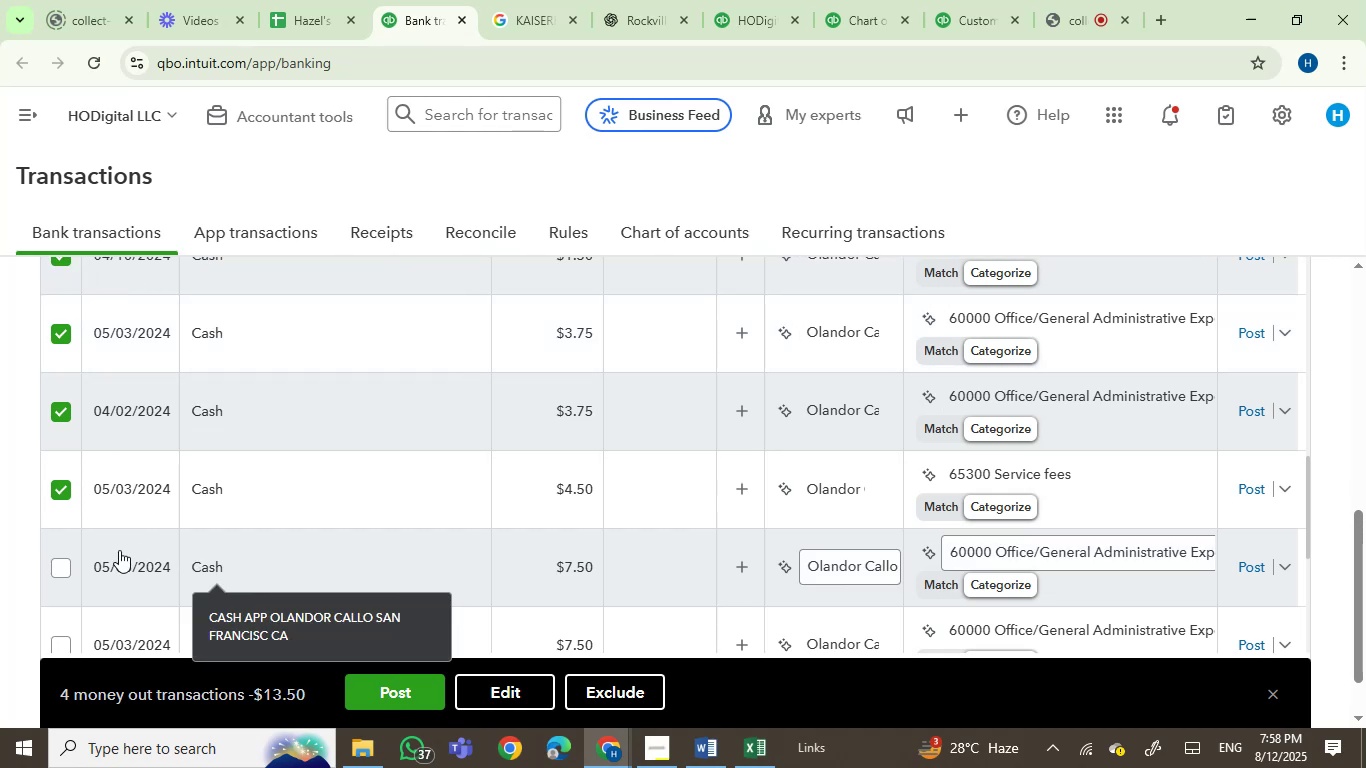 
left_click([60, 563])
 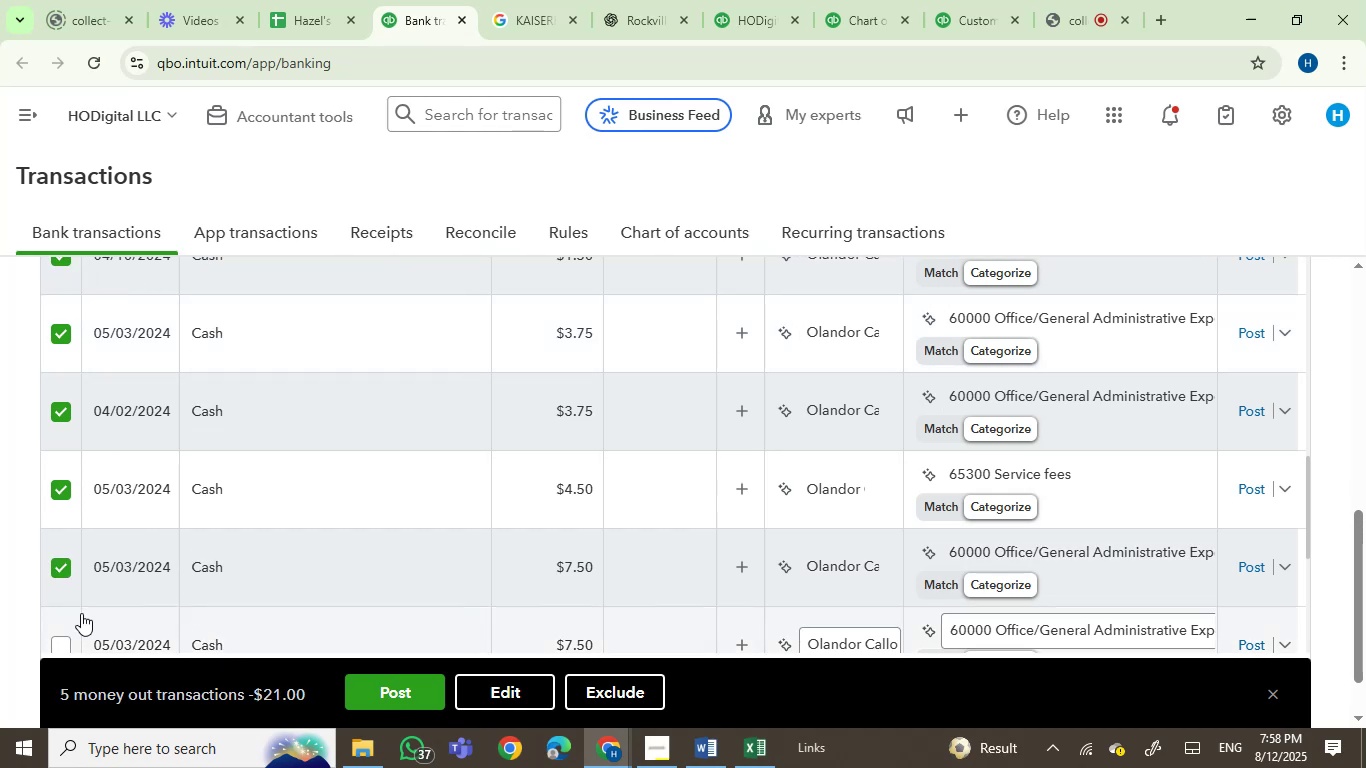 
left_click([60, 635])
 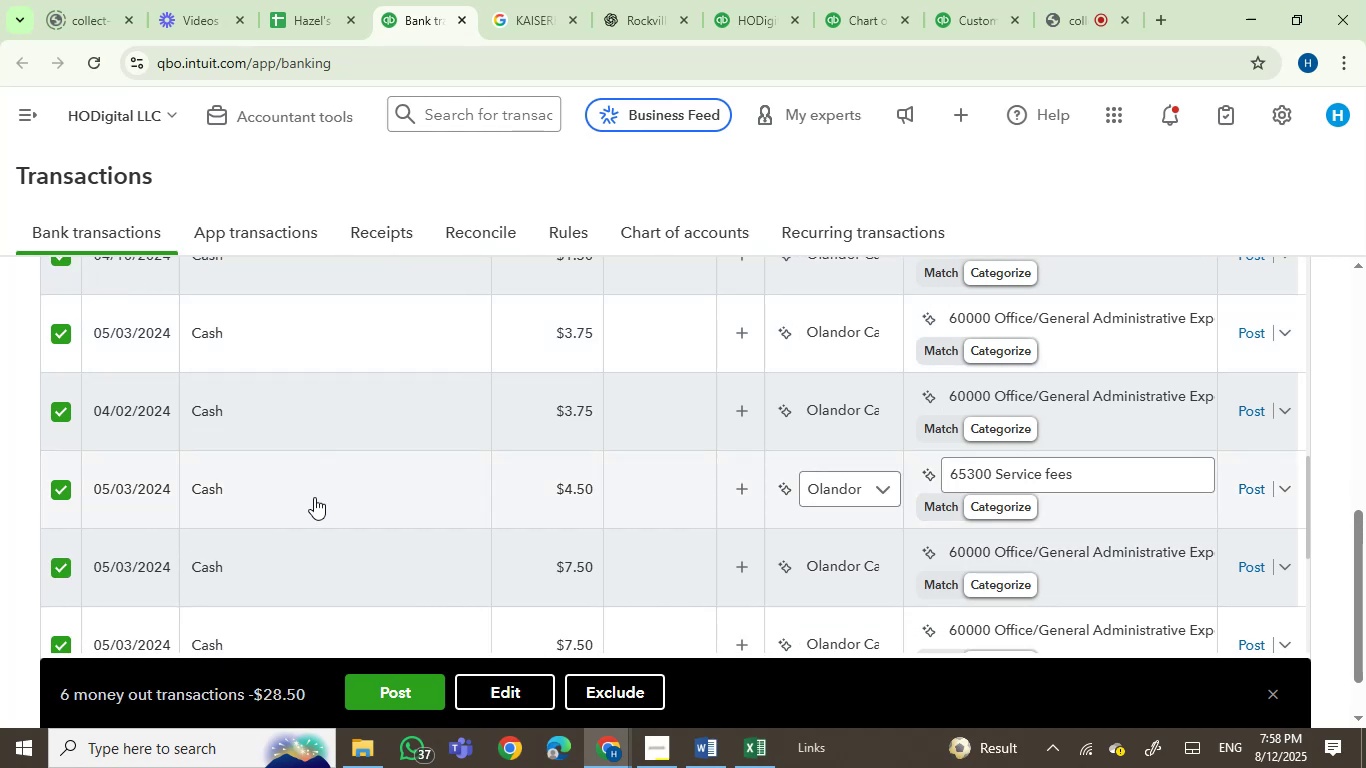 
scroll: coordinate [314, 497], scroll_direction: down, amount: 3.0
 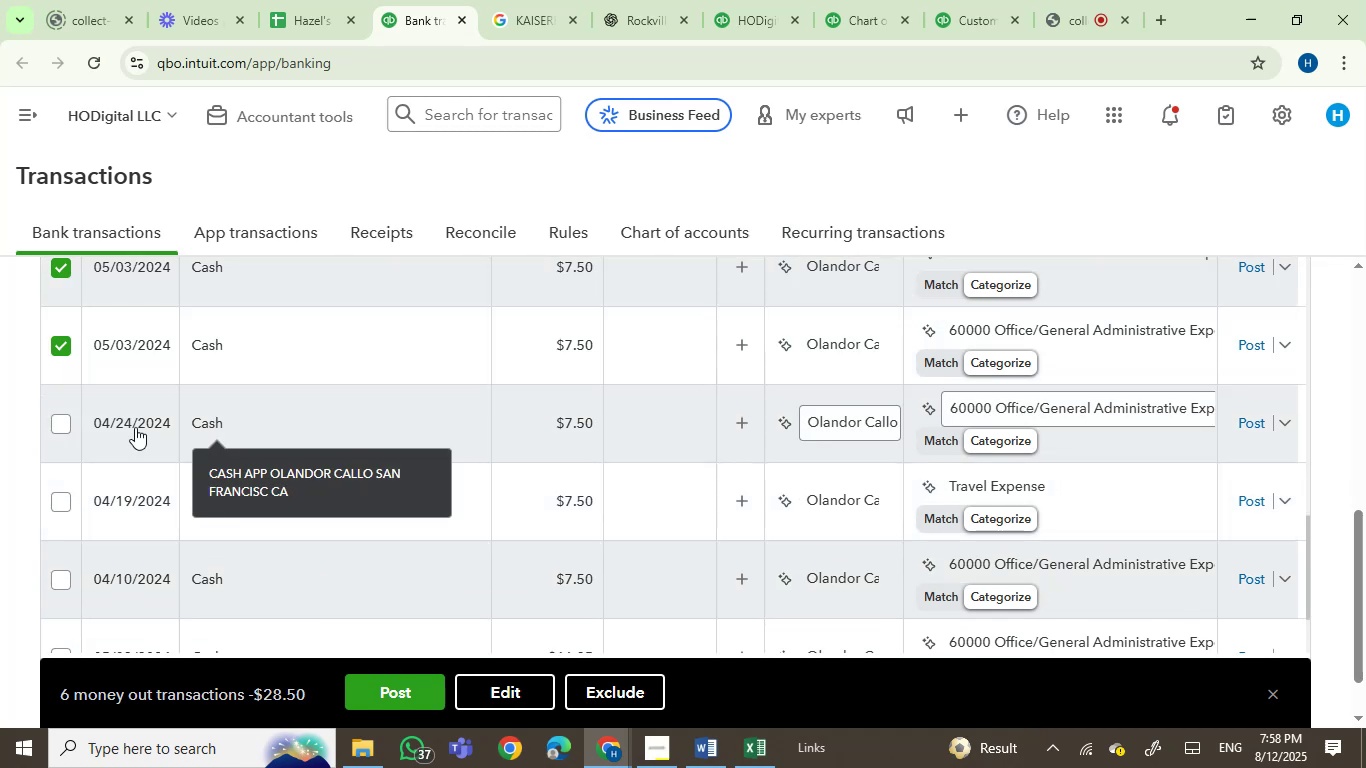 
left_click([62, 425])
 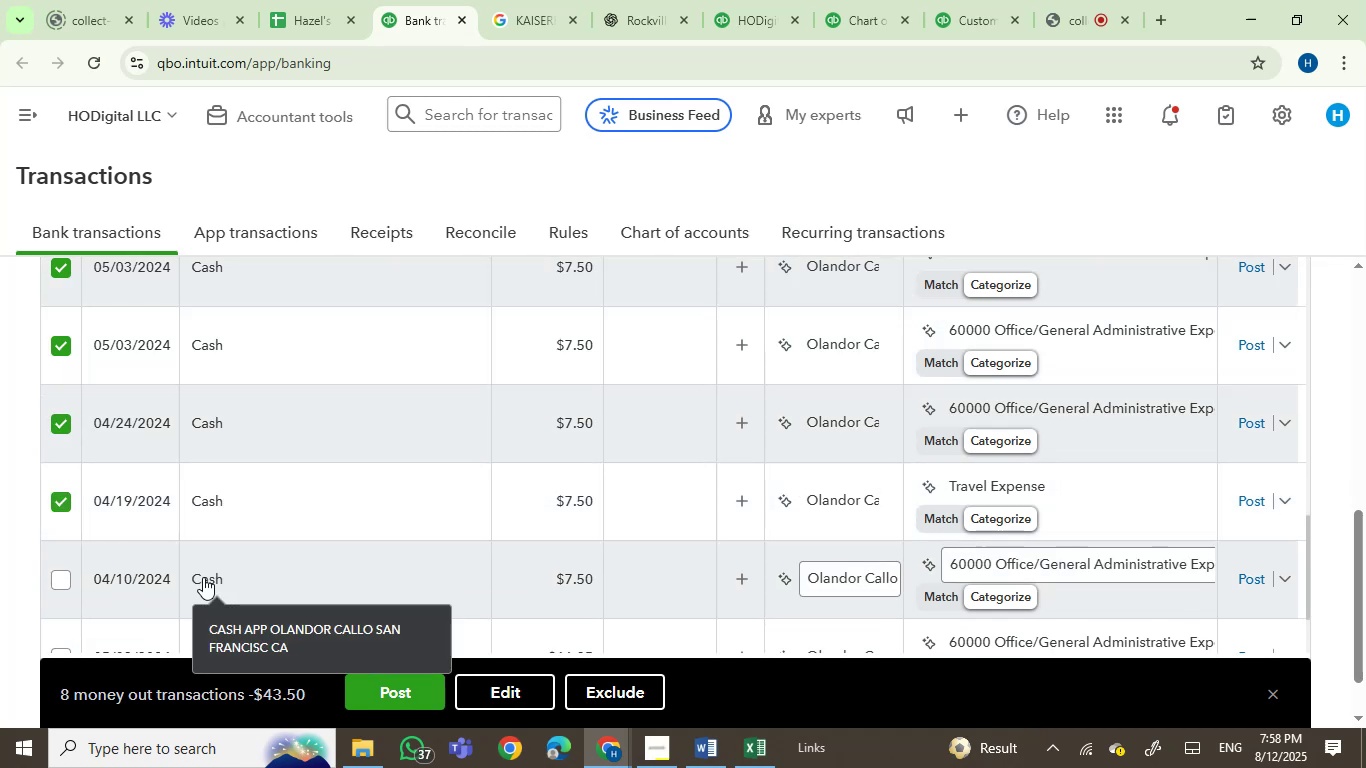 
left_click([62, 580])
 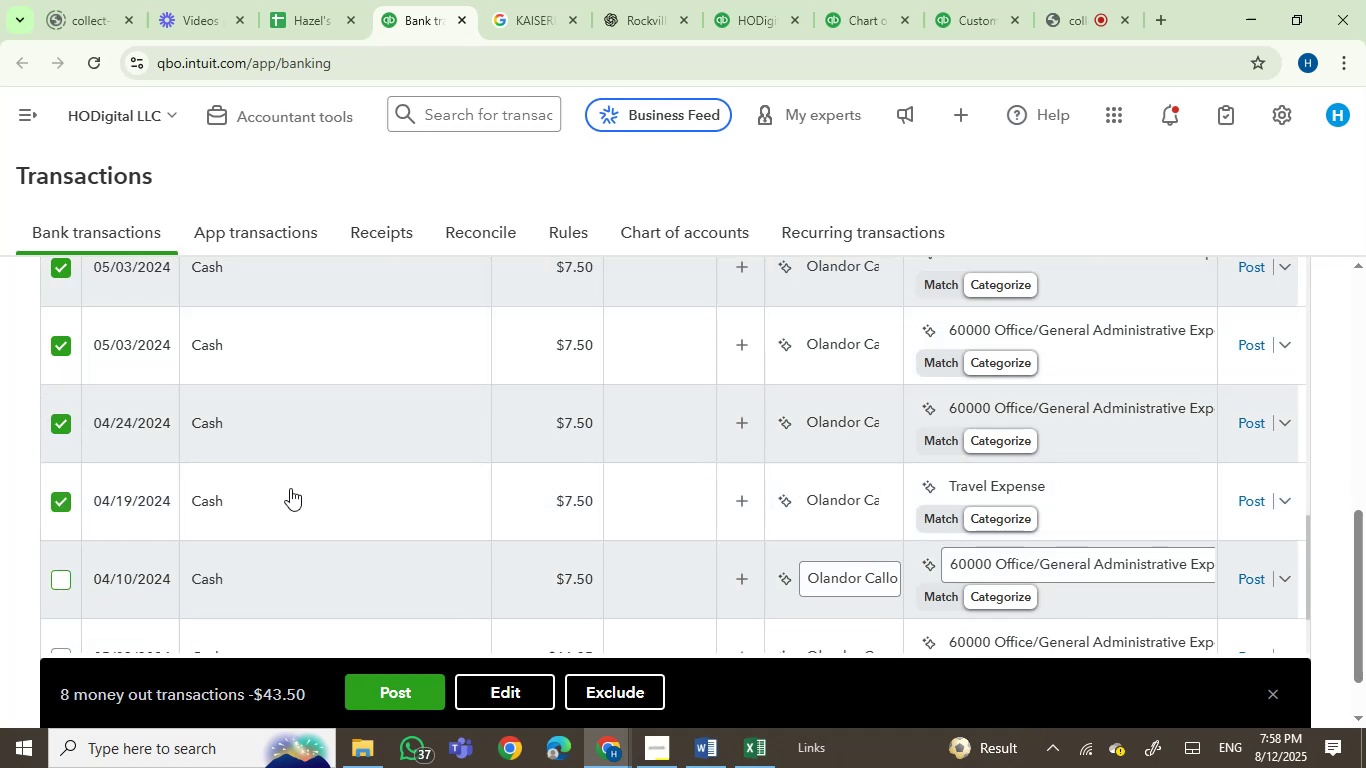 
scroll: coordinate [465, 490], scroll_direction: down, amount: 3.0
 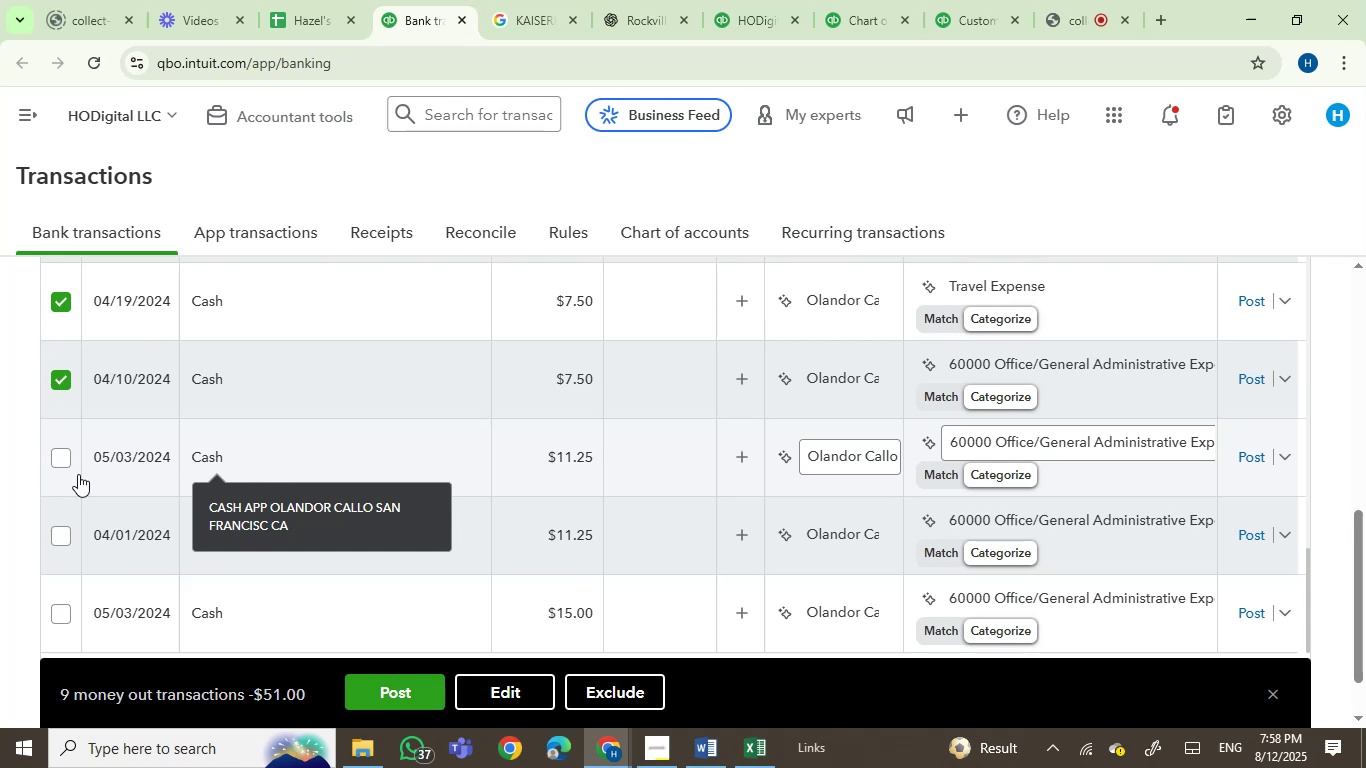 
left_click([63, 456])
 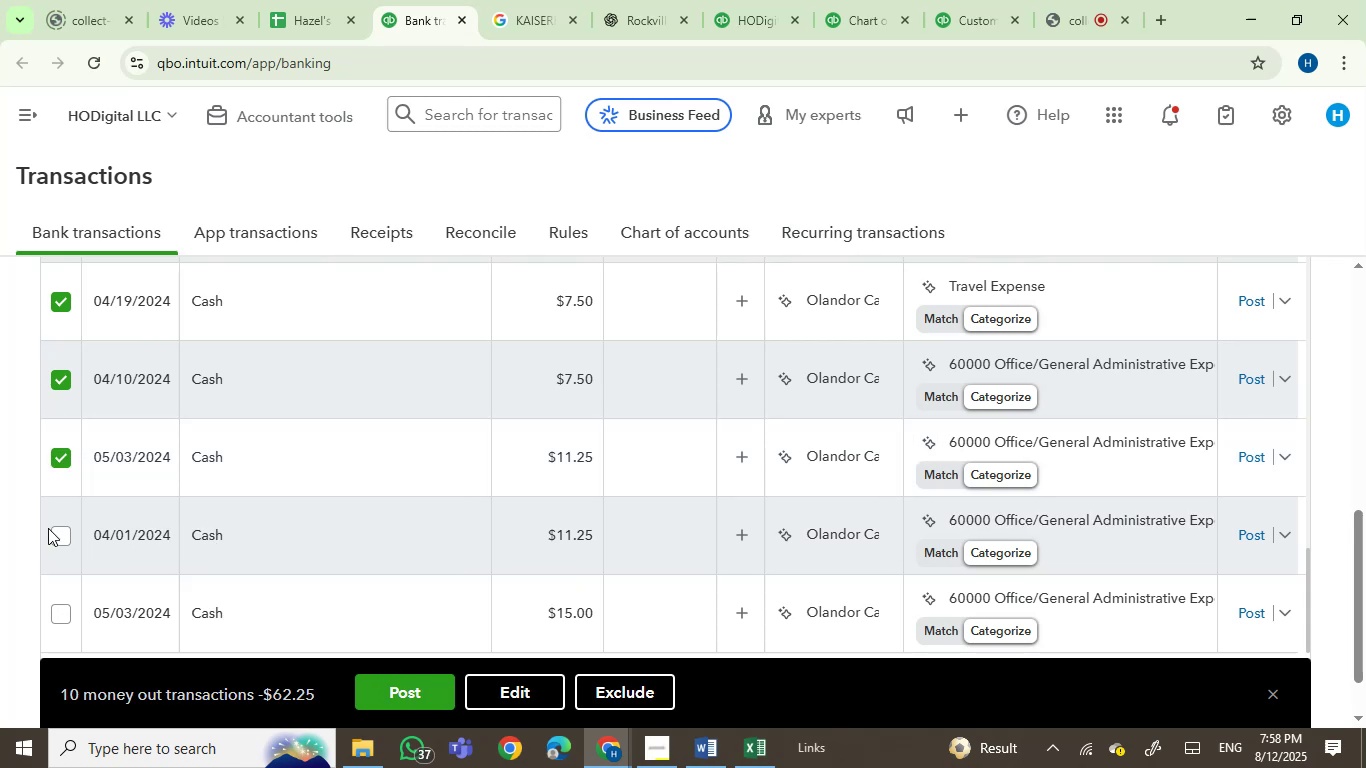 
left_click([68, 539])
 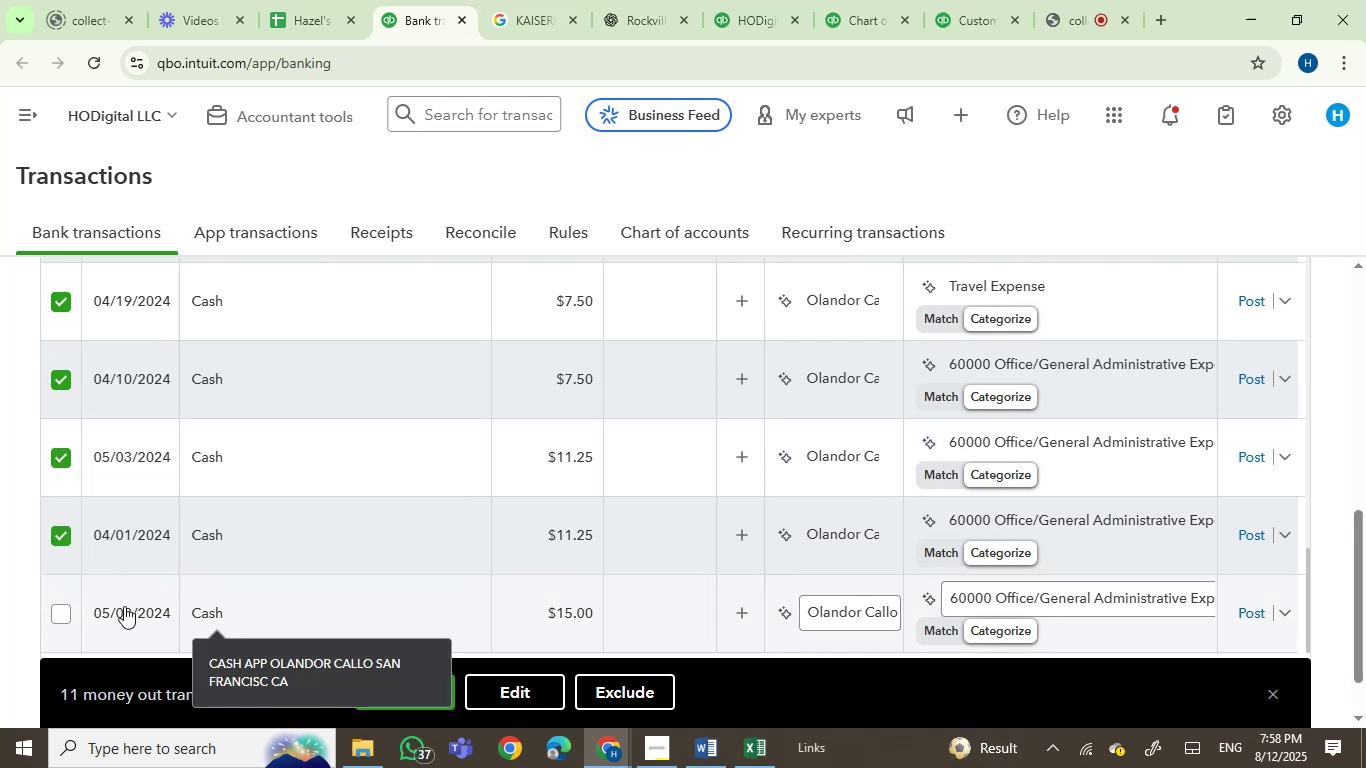 
left_click([59, 610])
 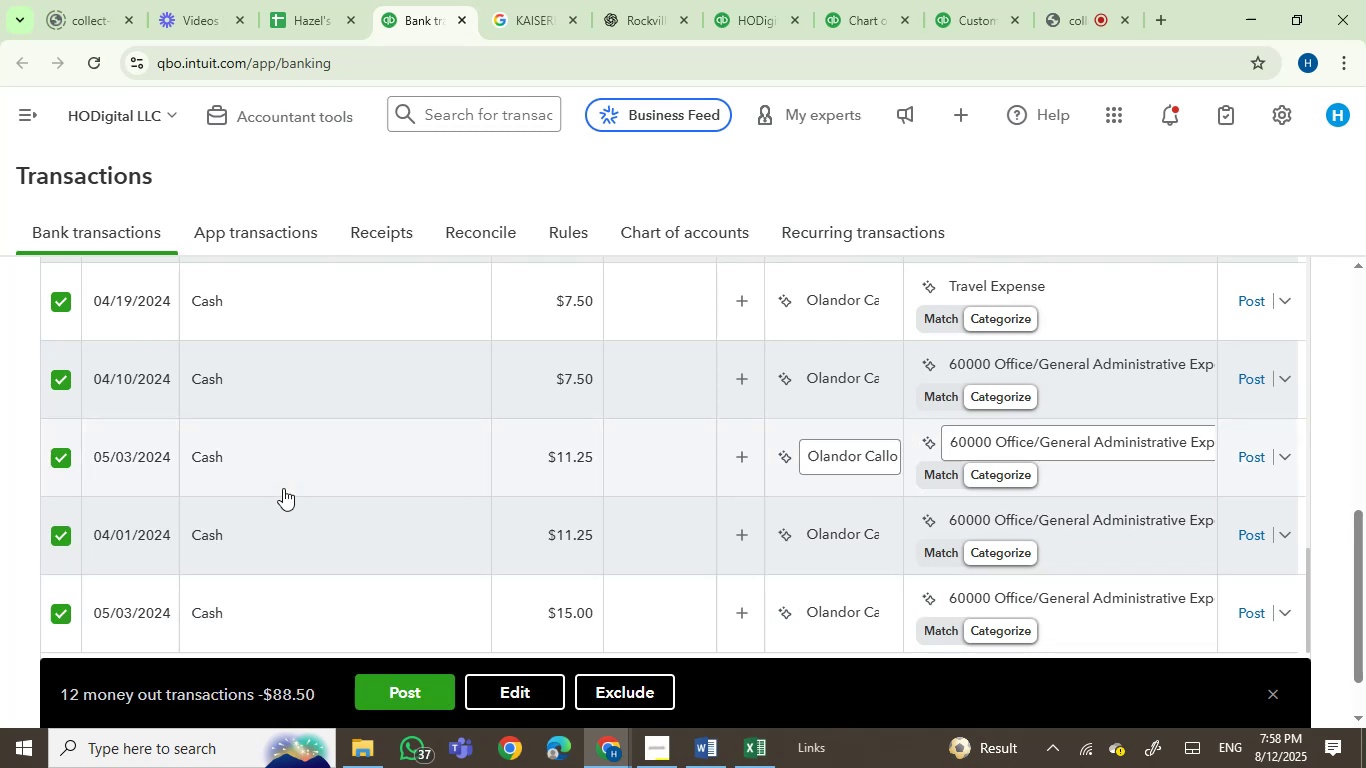 
scroll: coordinate [311, 487], scroll_direction: down, amount: 6.0
 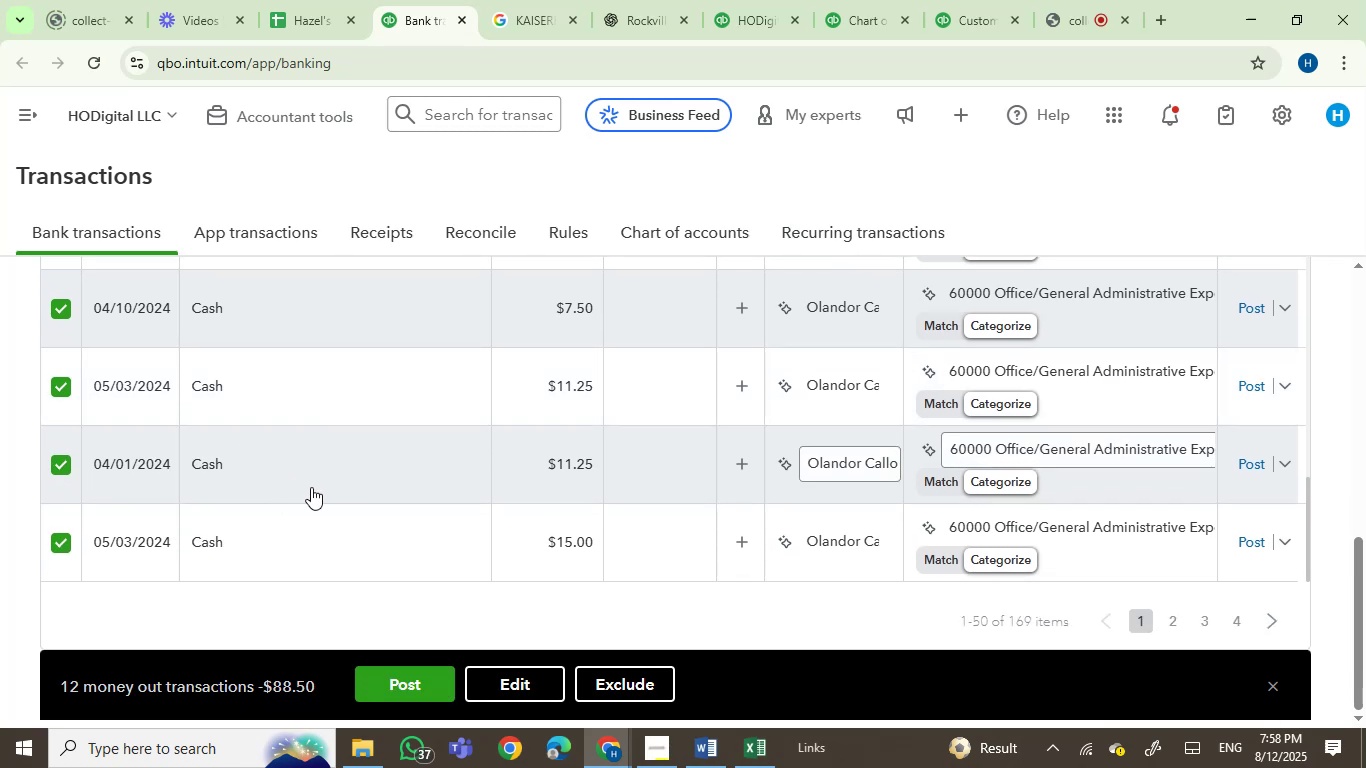 
scroll: coordinate [314, 486], scroll_direction: up, amount: 8.0
 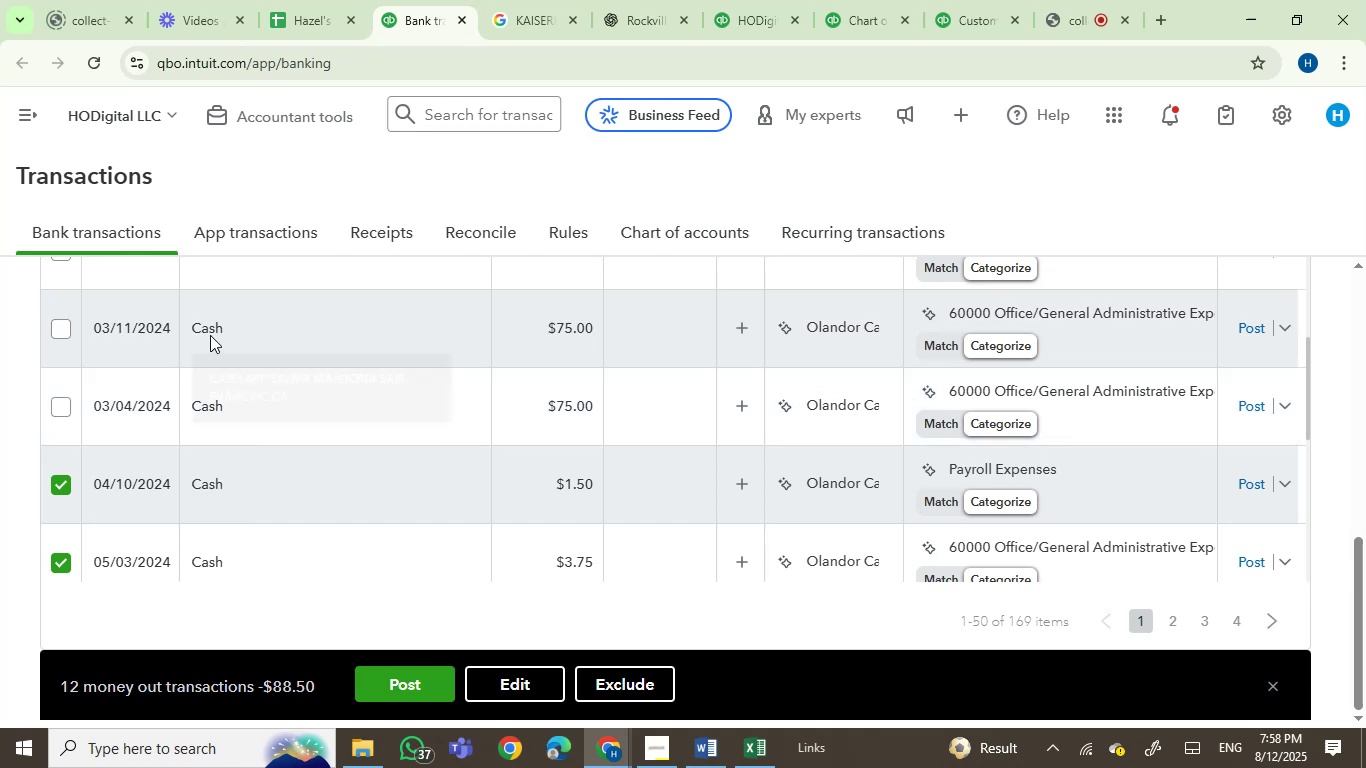 
scroll: coordinate [438, 496], scroll_direction: none, amount: 0.0
 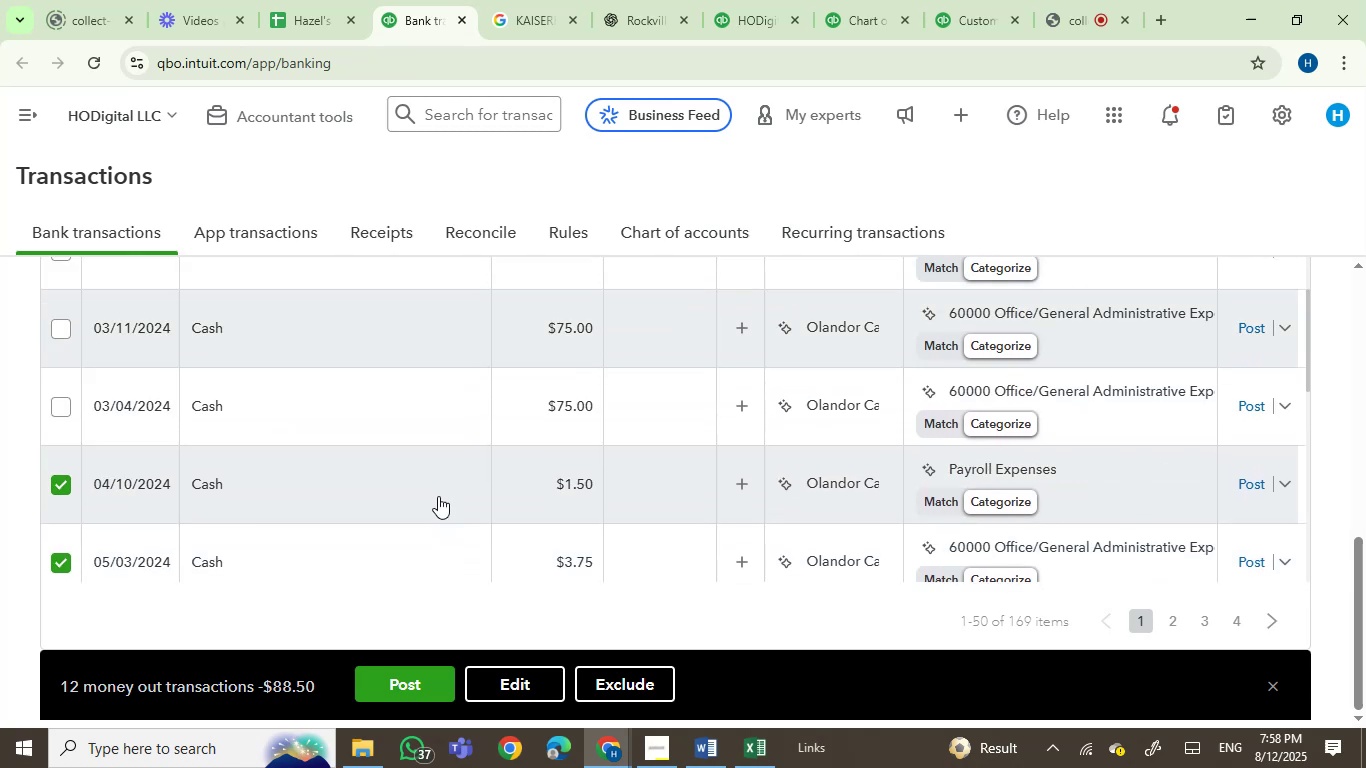 
scroll: coordinate [438, 496], scroll_direction: up, amount: 1.0
 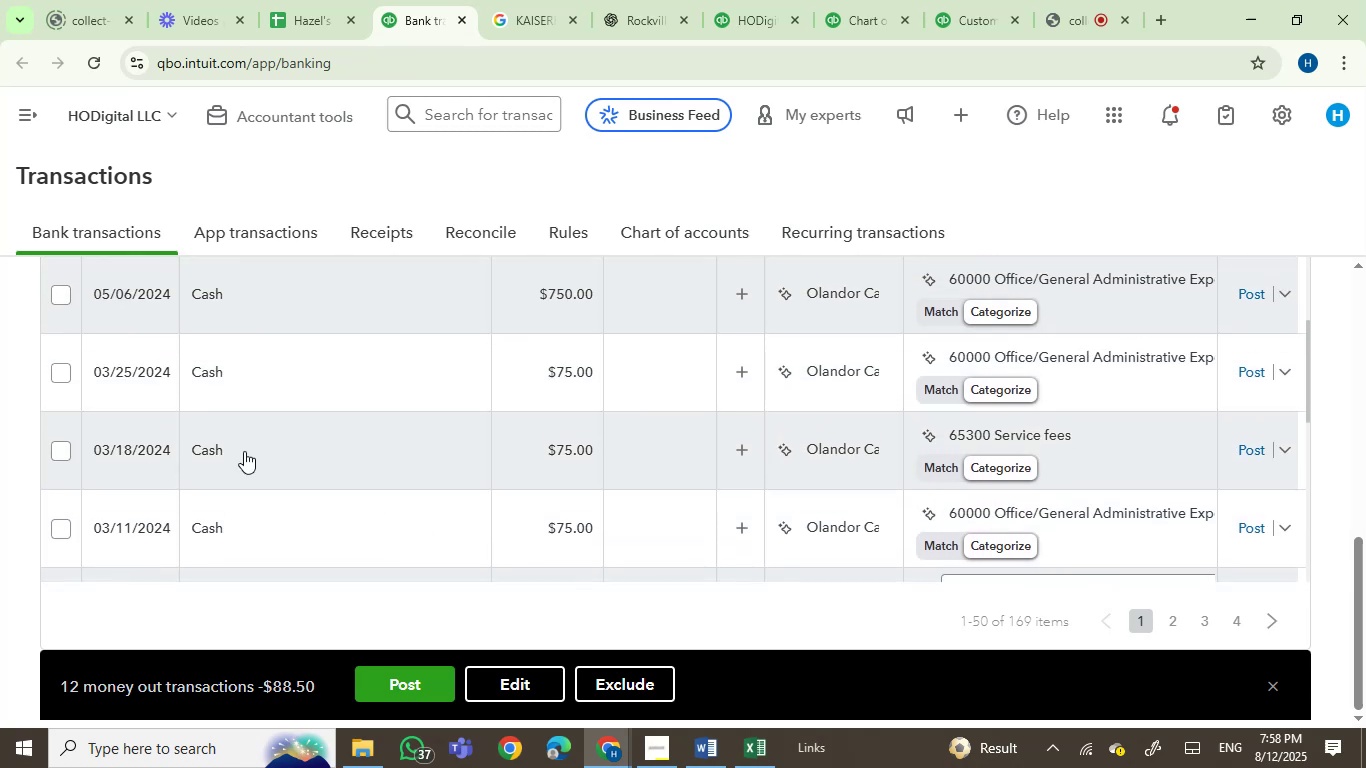 
mouse_move([204, 448])
 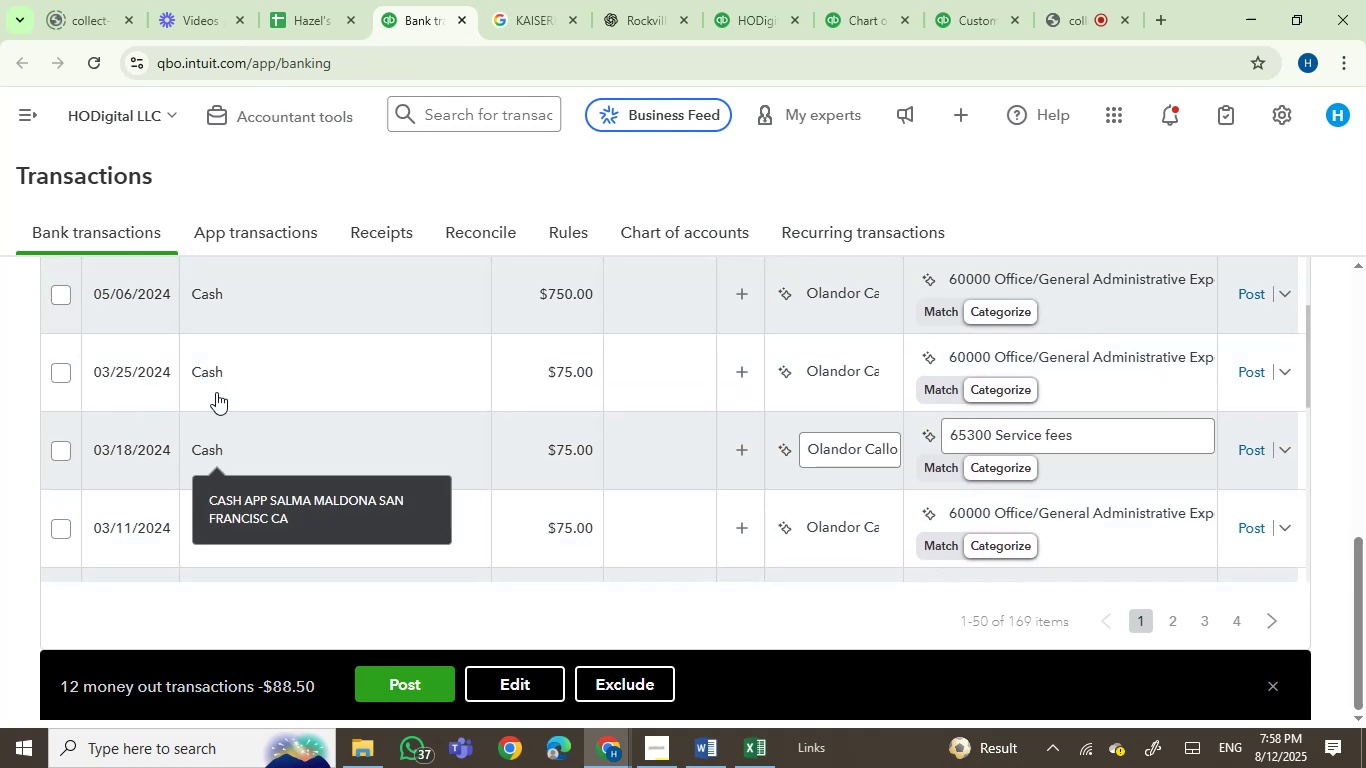 
mouse_move([222, 341])
 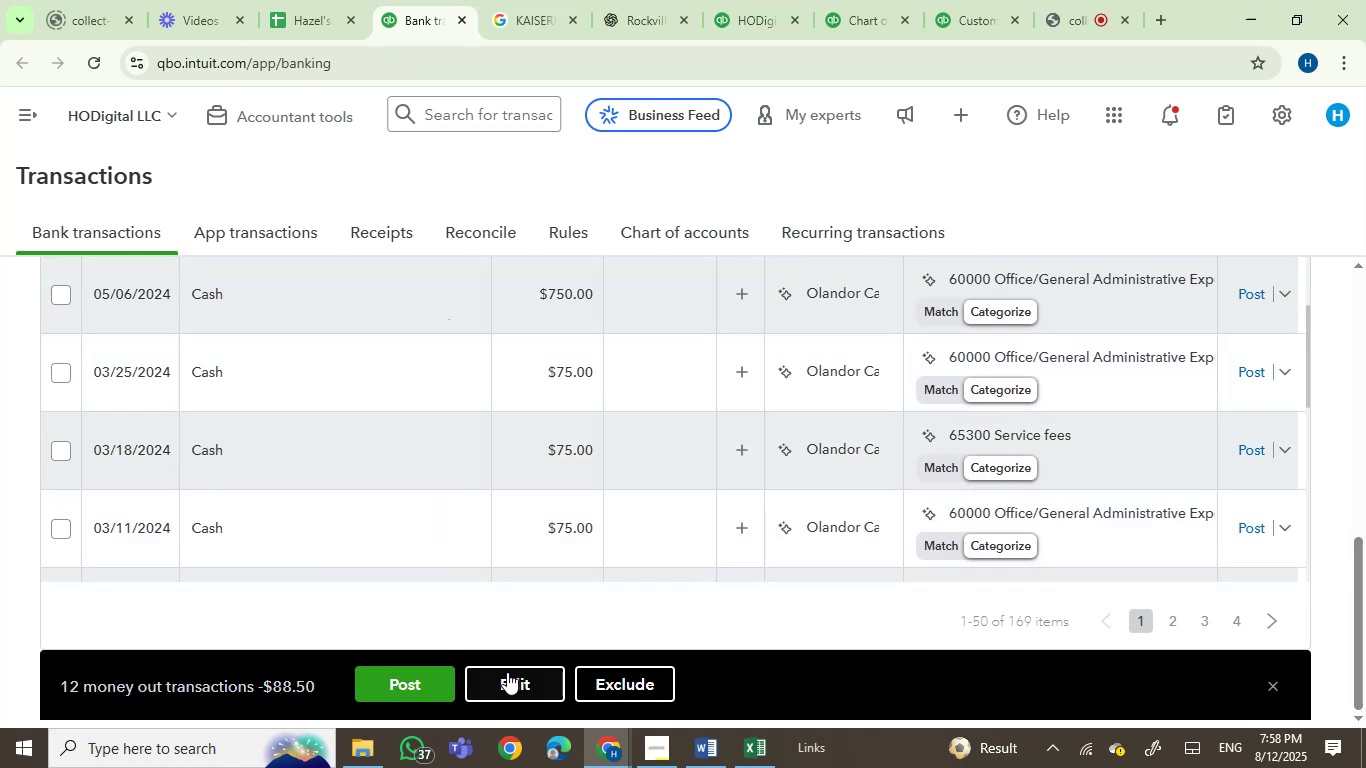 
left_click([508, 675])
 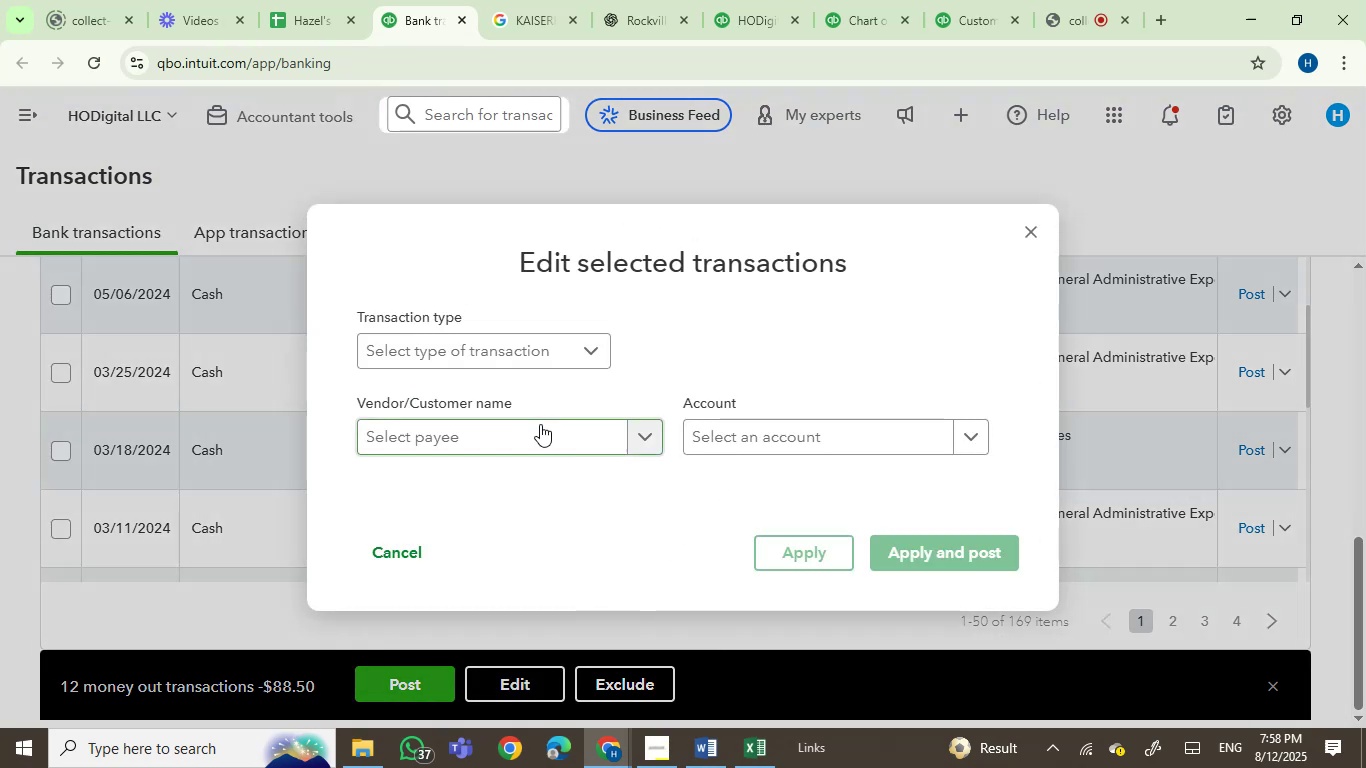 
left_click([535, 428])
 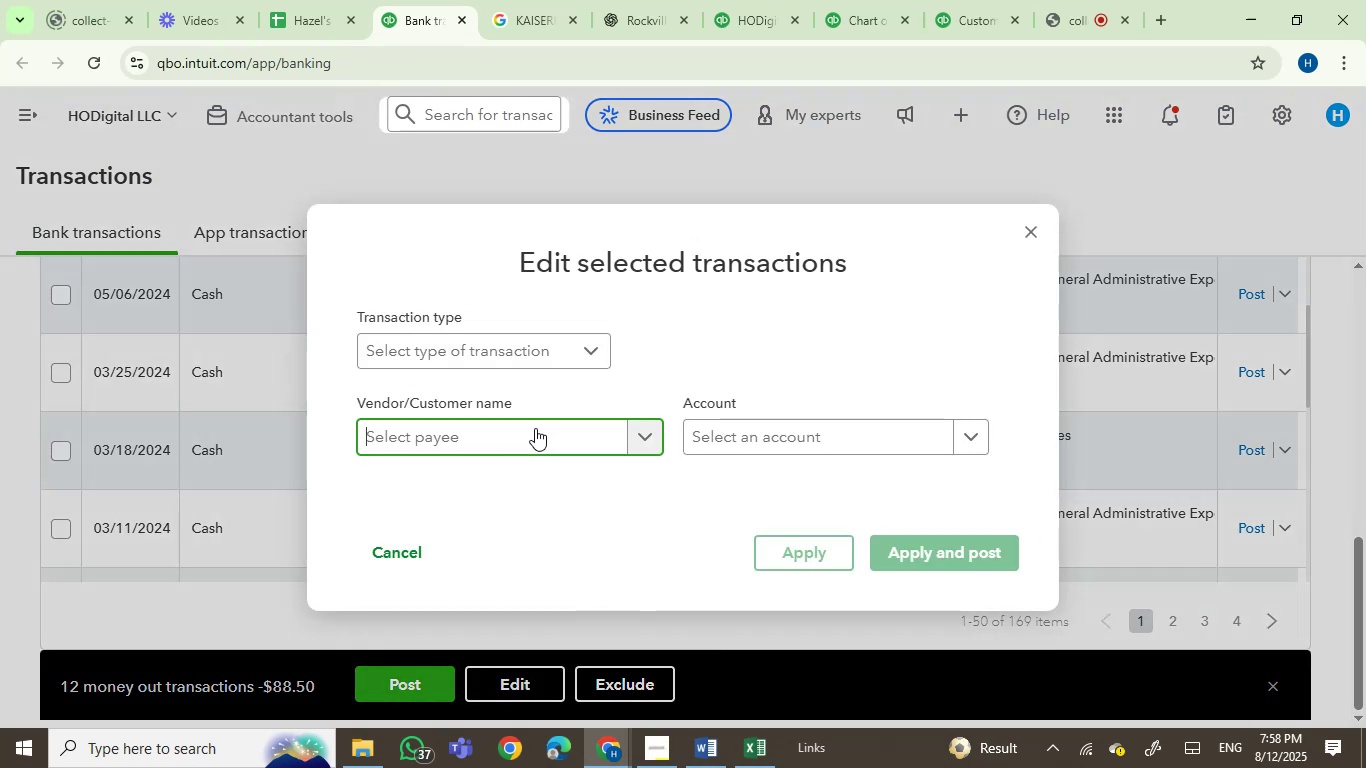 
key(Control+V)
 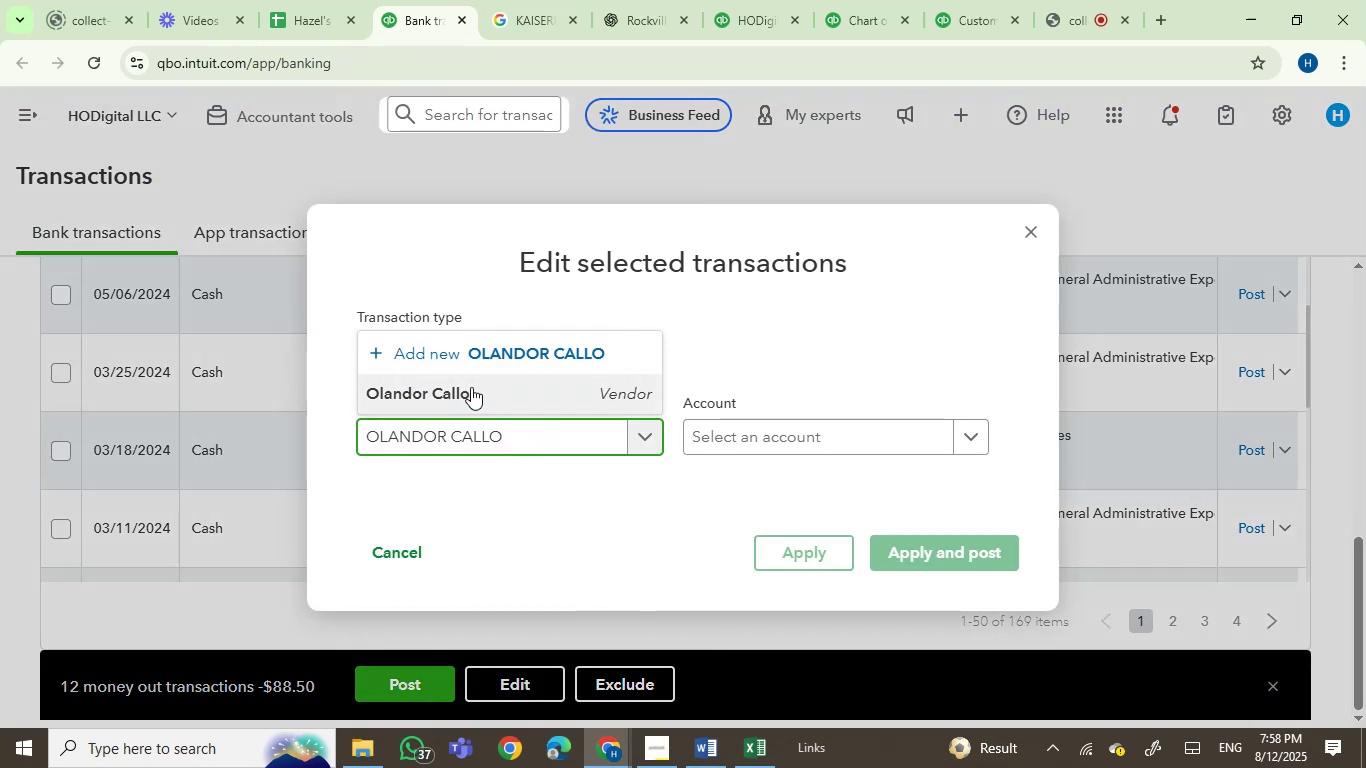 
left_click([473, 387])
 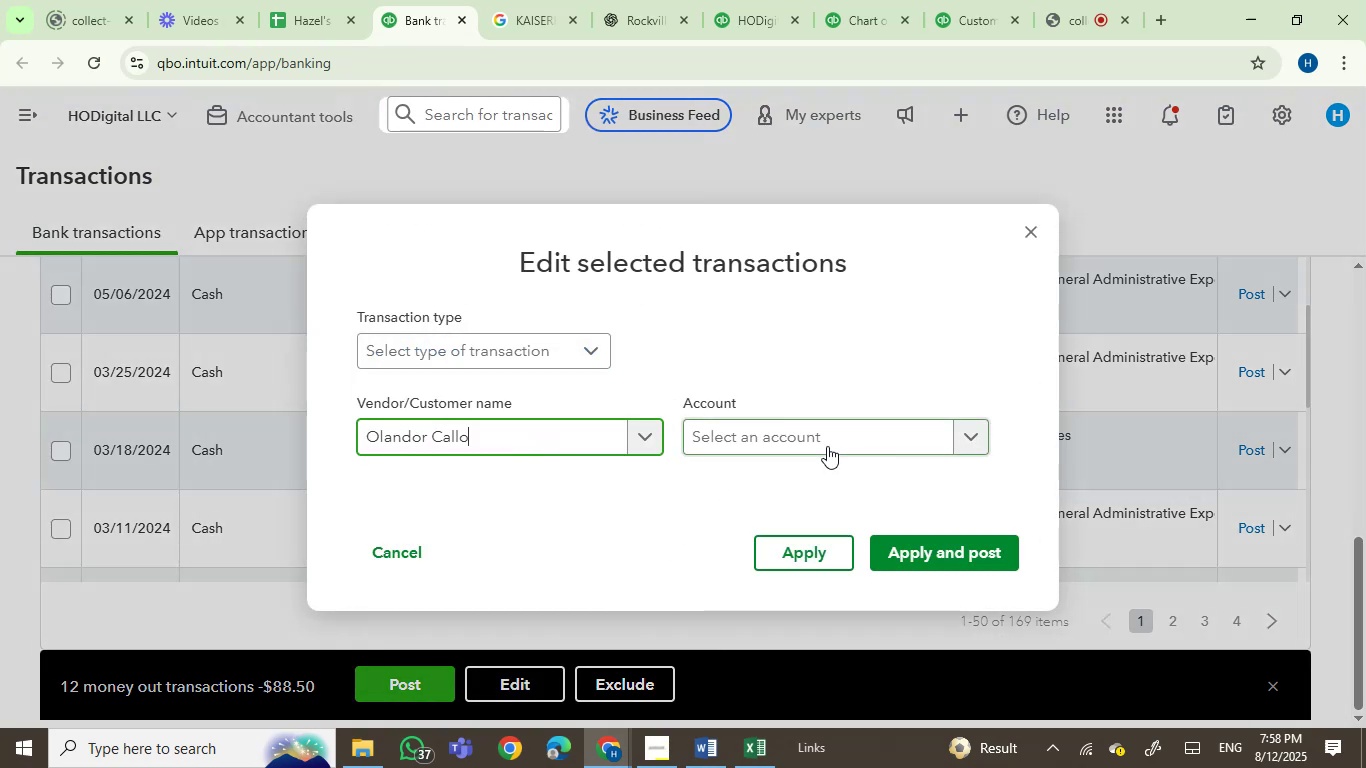 
double_click([827, 446])
 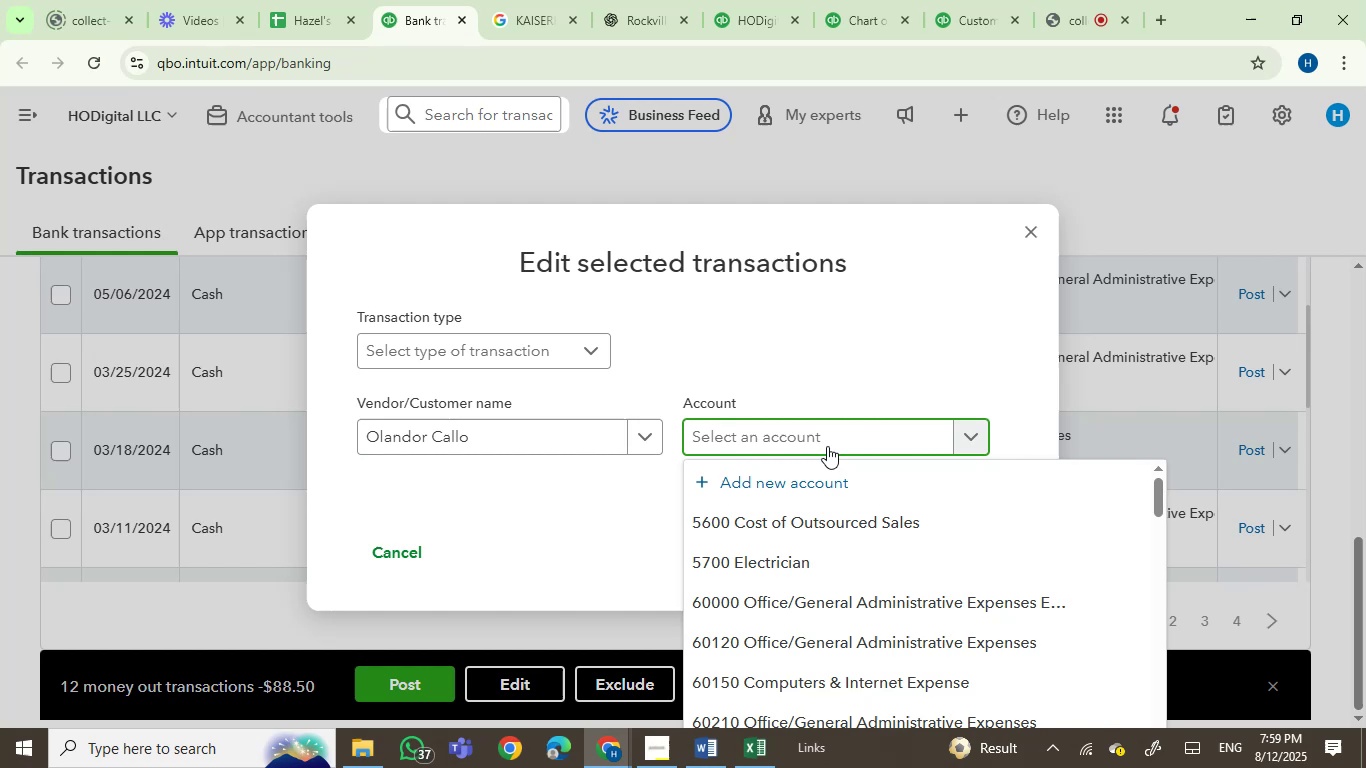 
wait(5.54)
 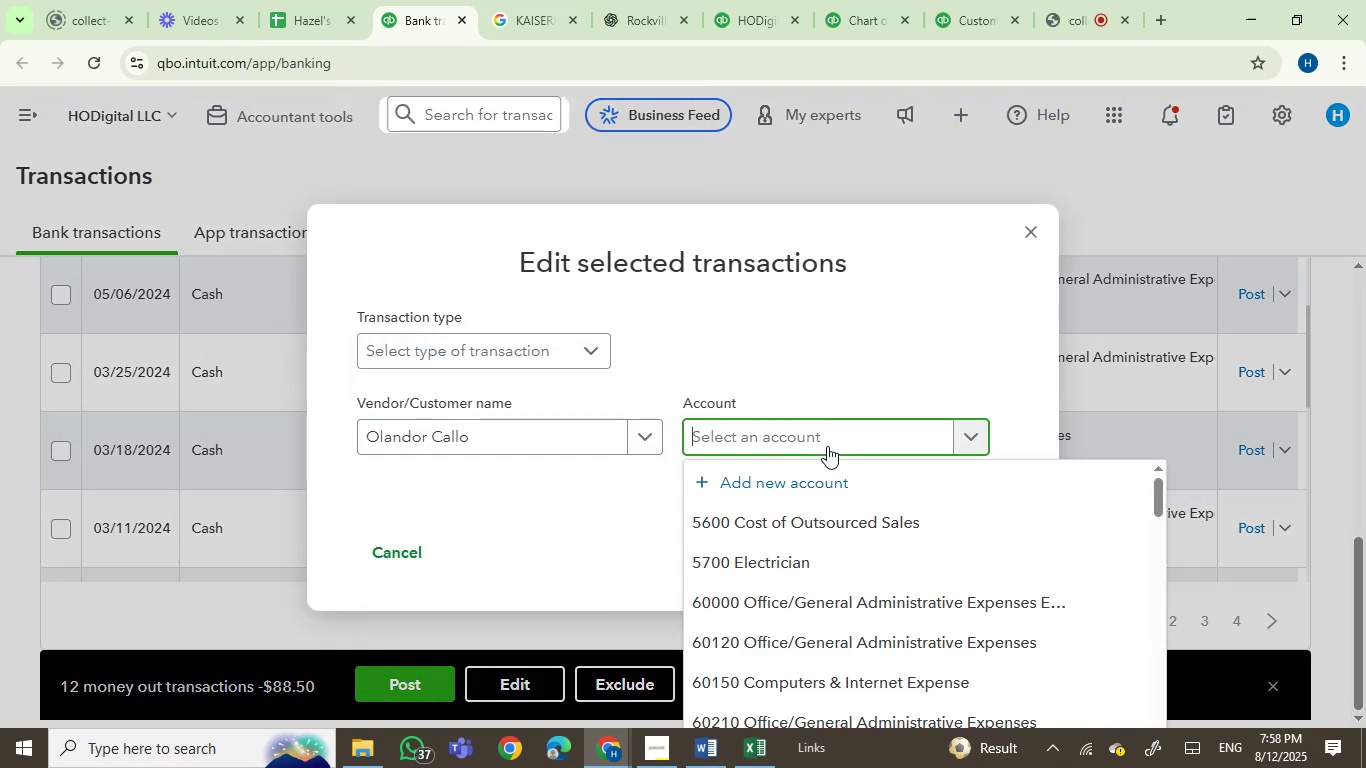 
type(contra)
 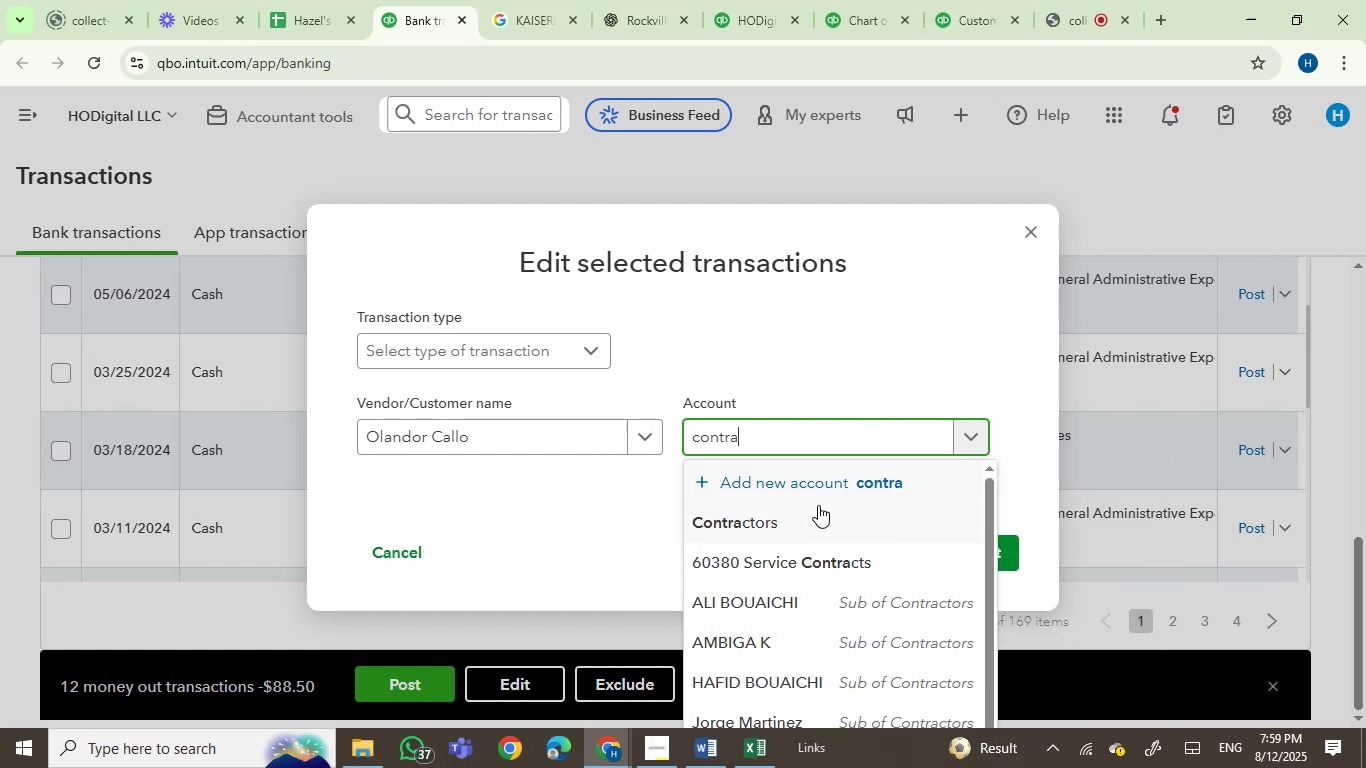 
left_click([811, 524])
 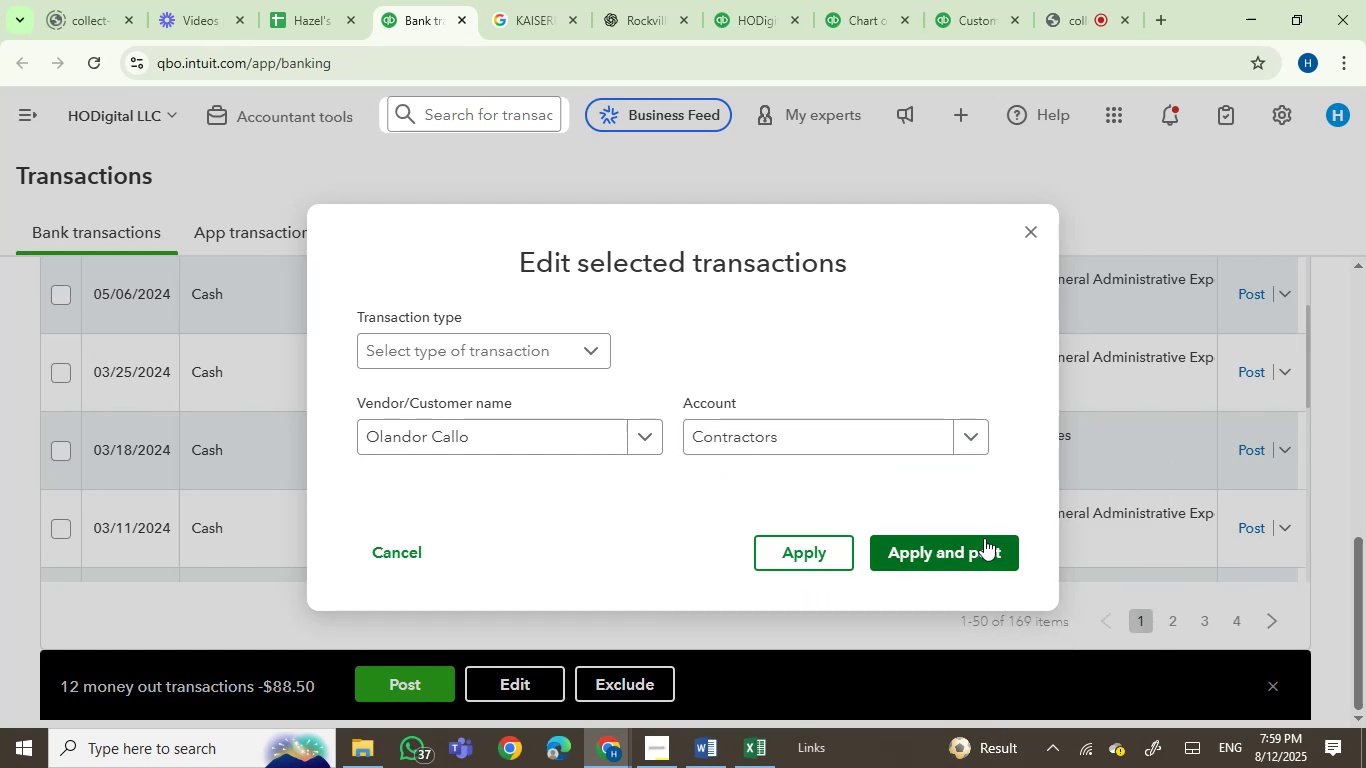 
left_click([984, 538])
 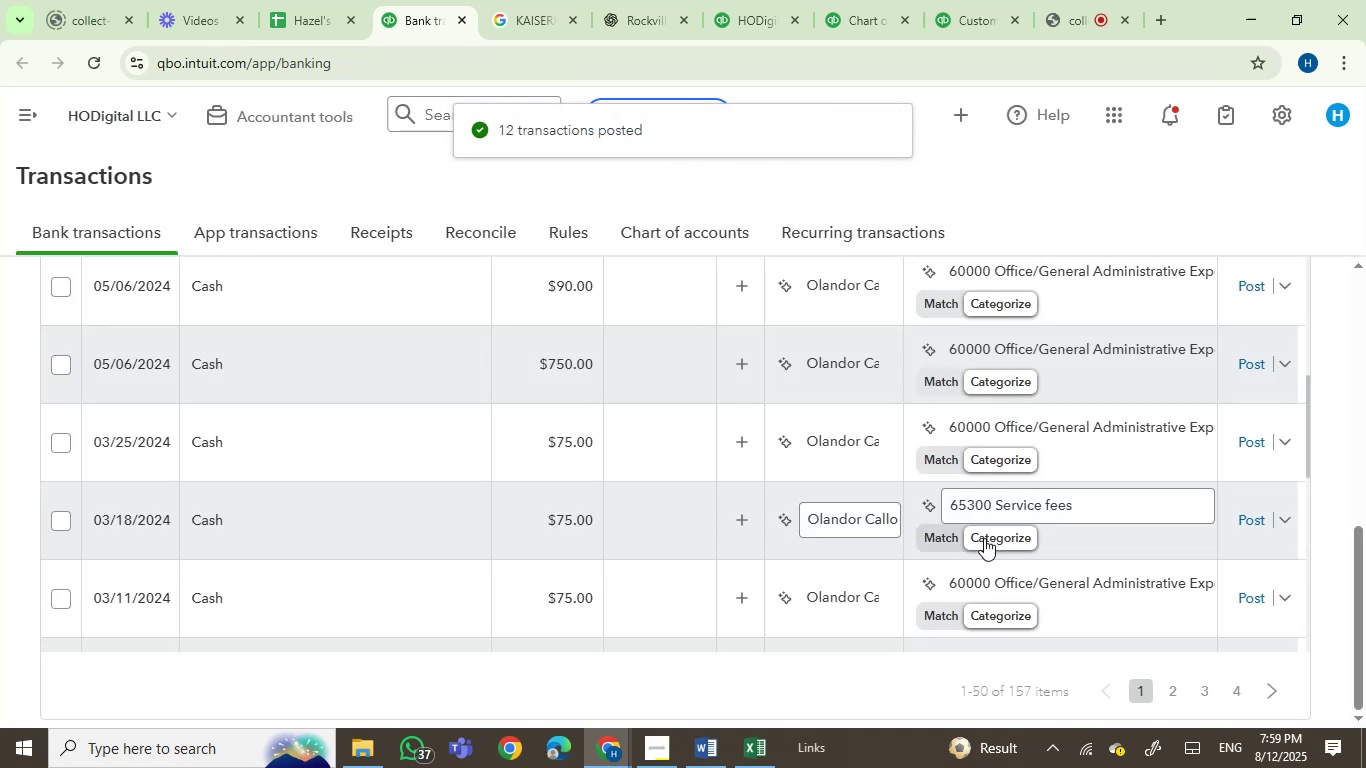 
wait(13.84)
 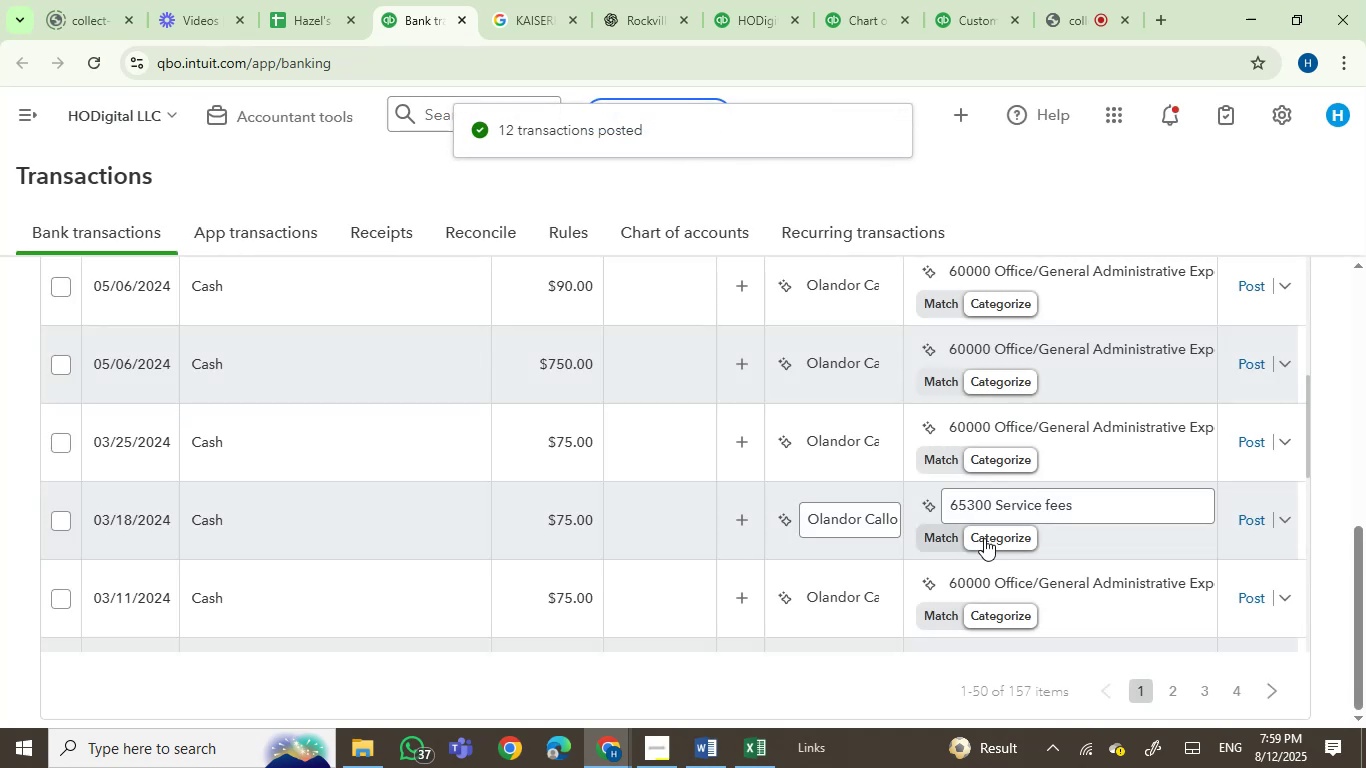 
mouse_move([238, 438])
 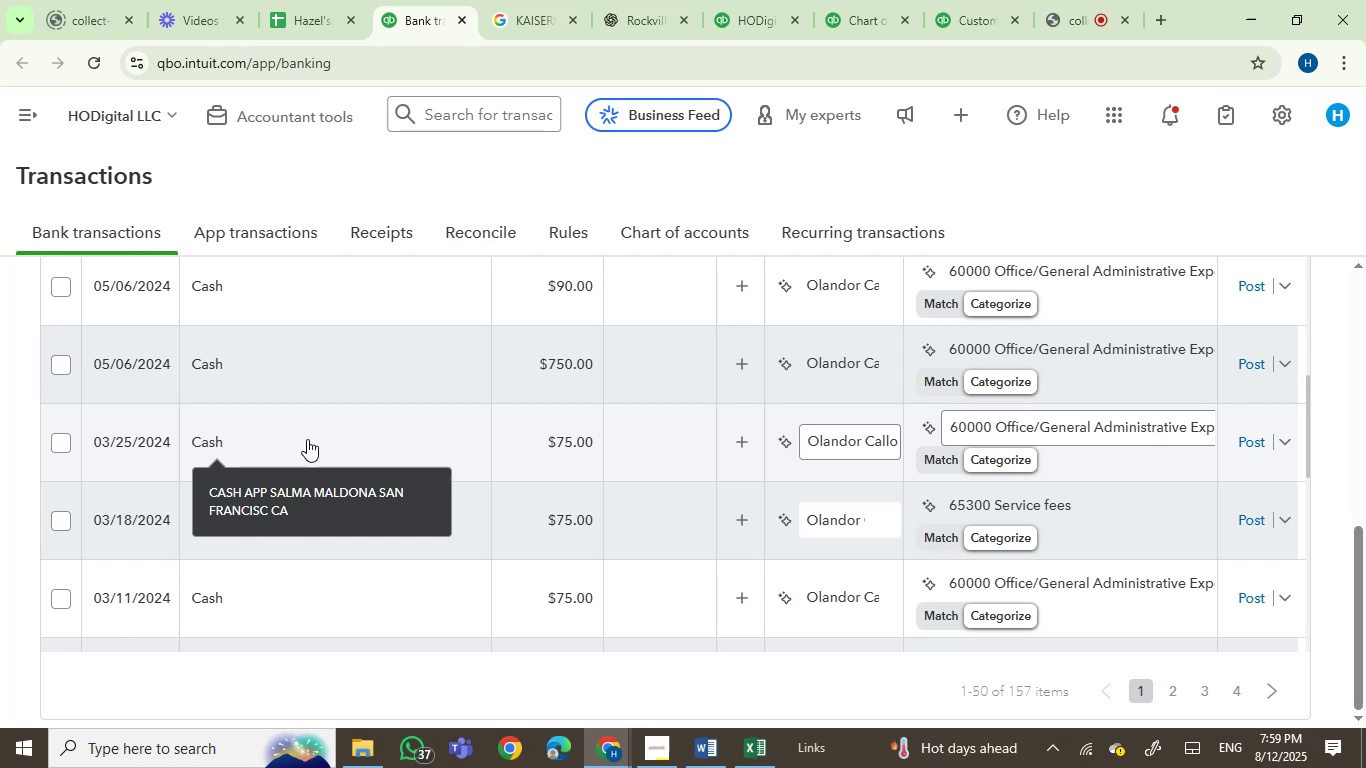 
left_click([307, 439])
 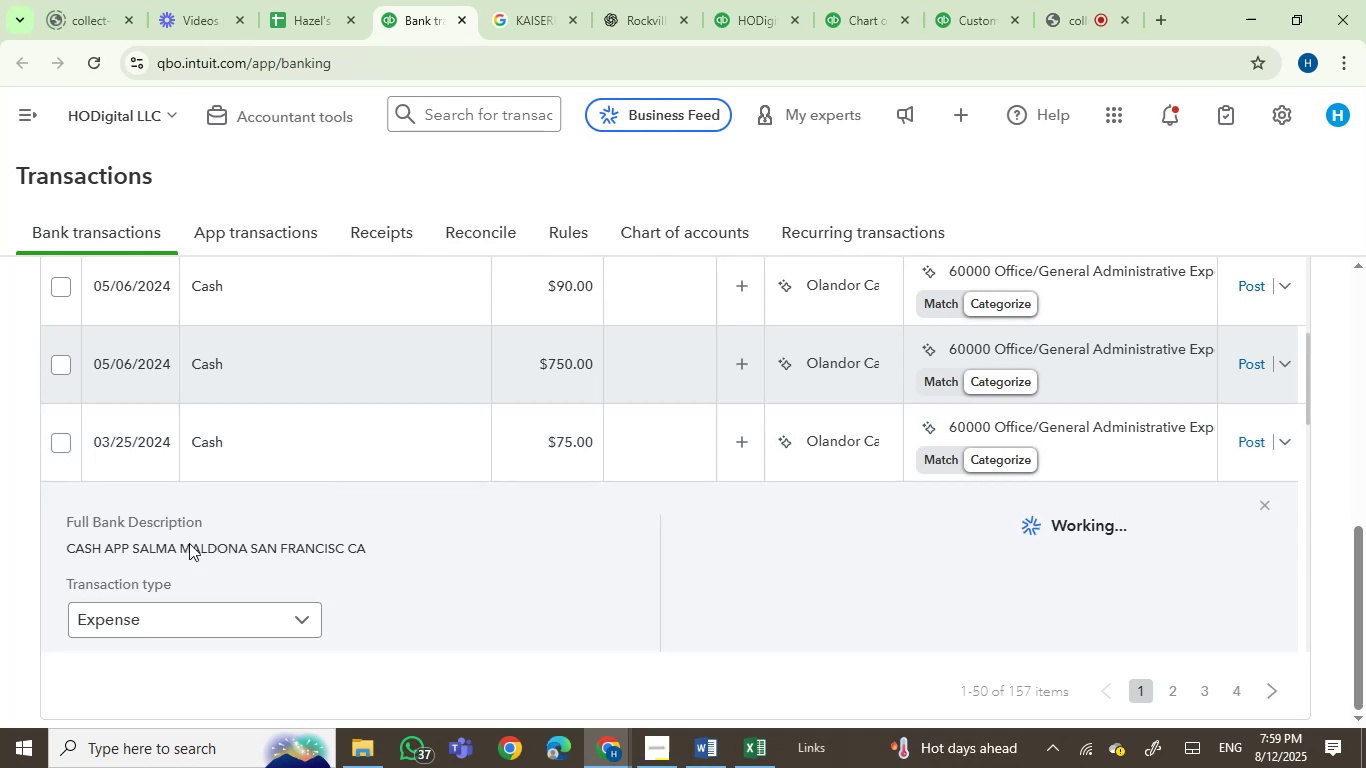 
left_click([163, 547])
 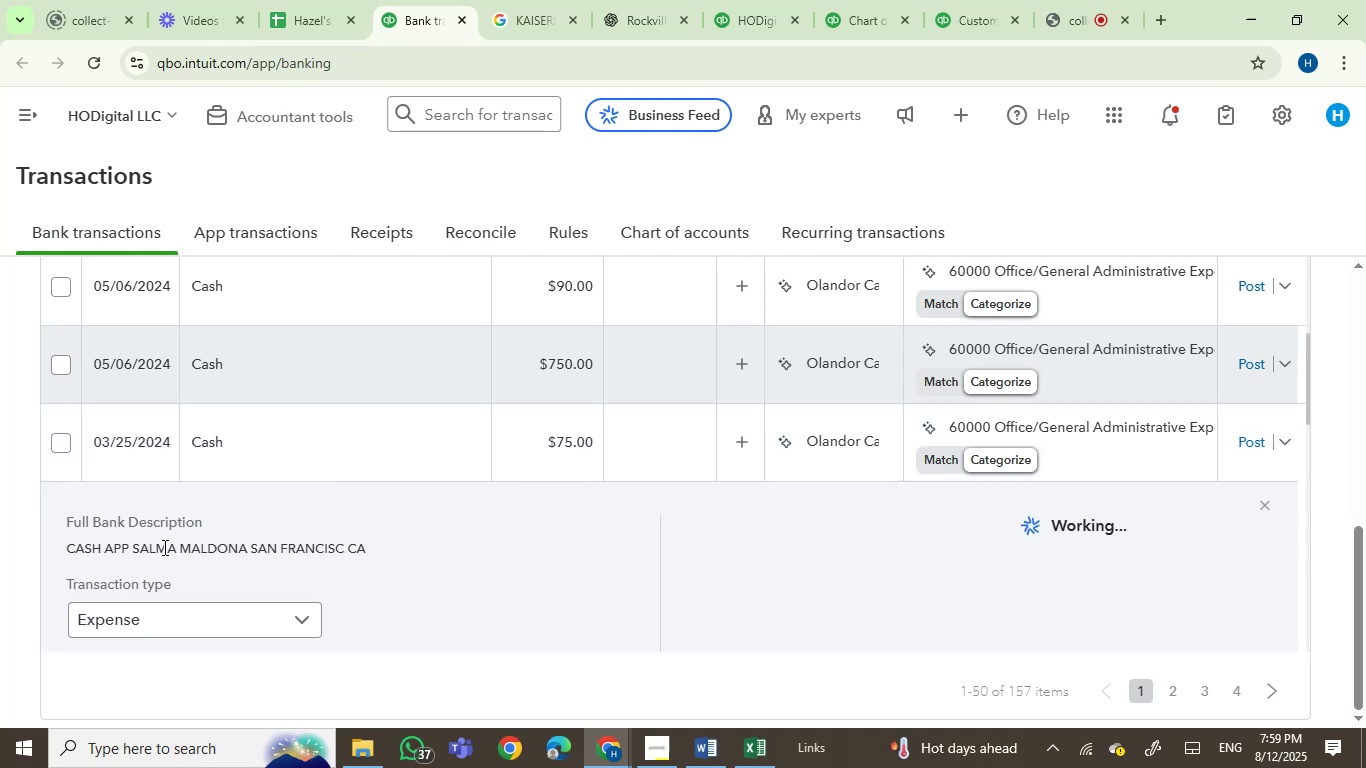 
left_click_drag(start_coordinate=[163, 547], to_coordinate=[208, 544])
 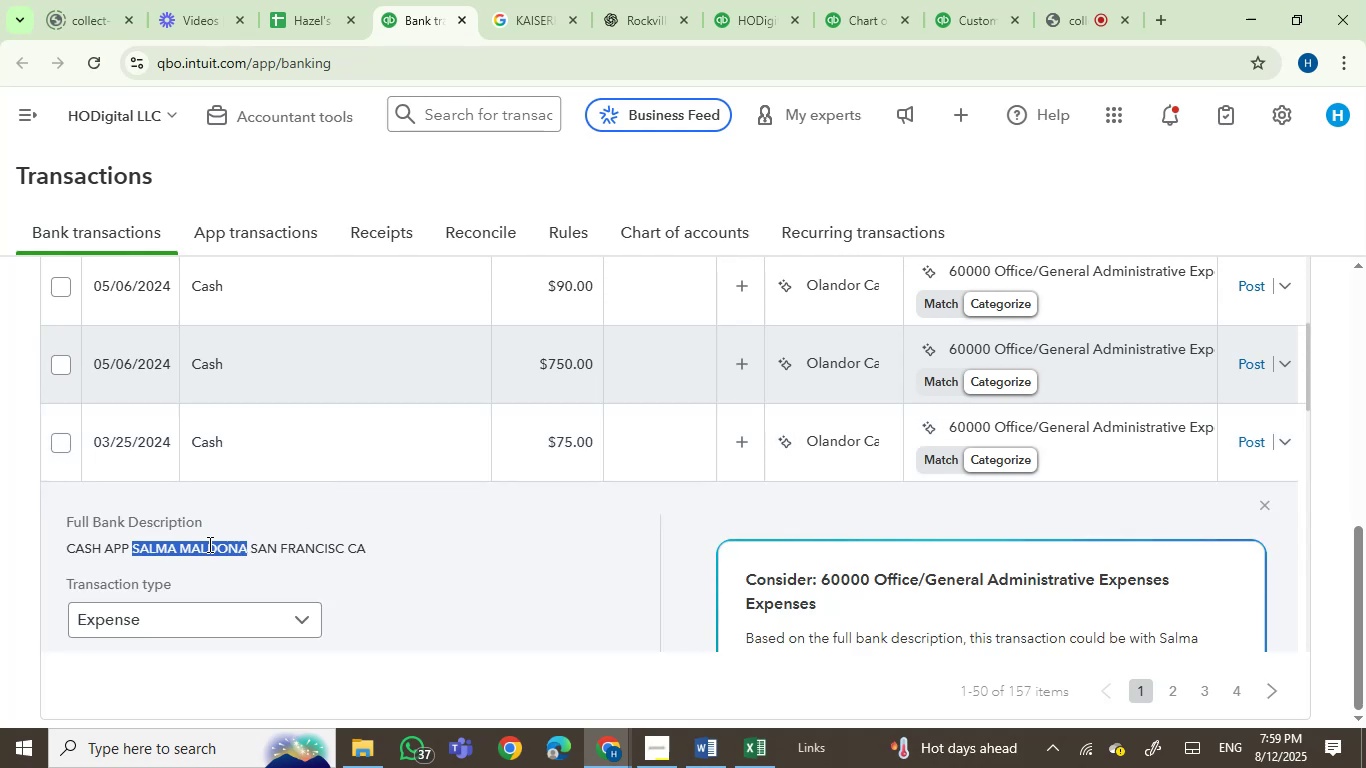 
key(Control+C)
 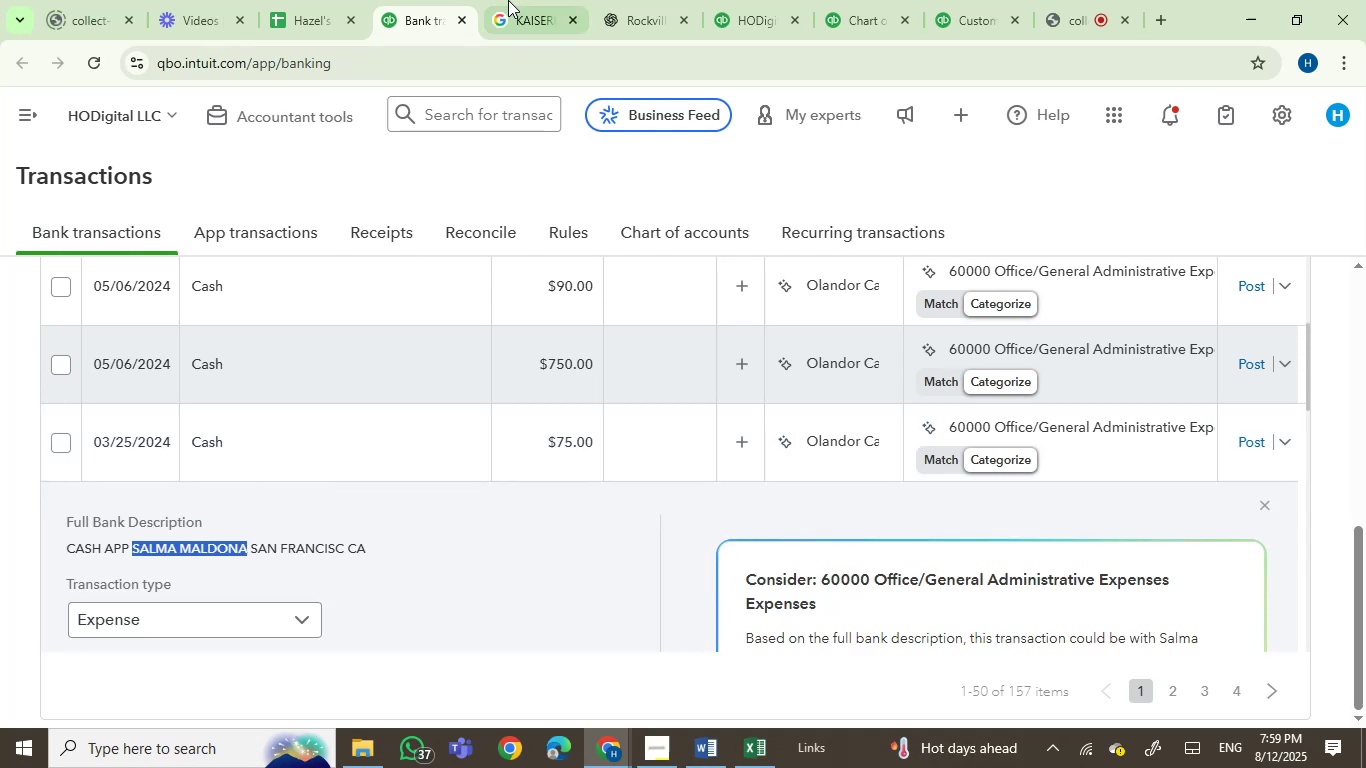 
left_click([510, 0])
 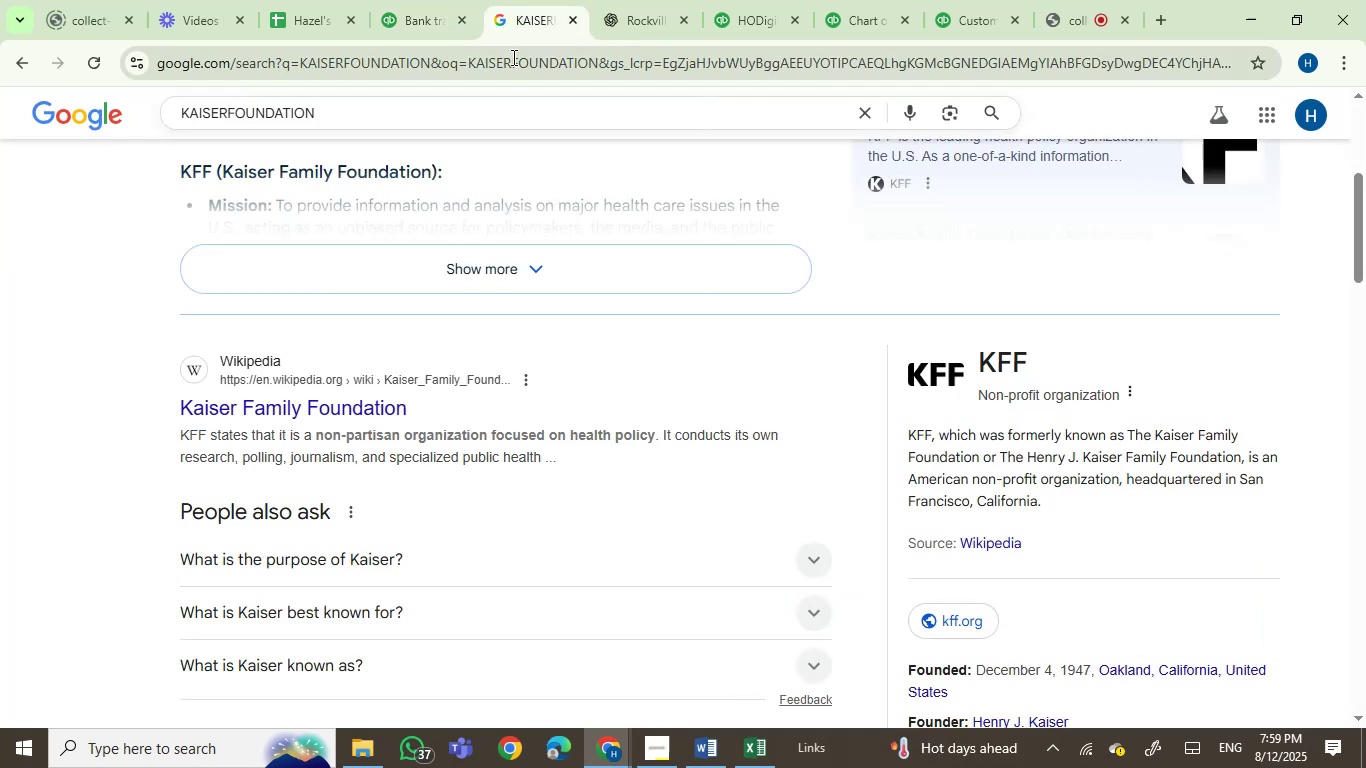 
double_click([512, 57])
 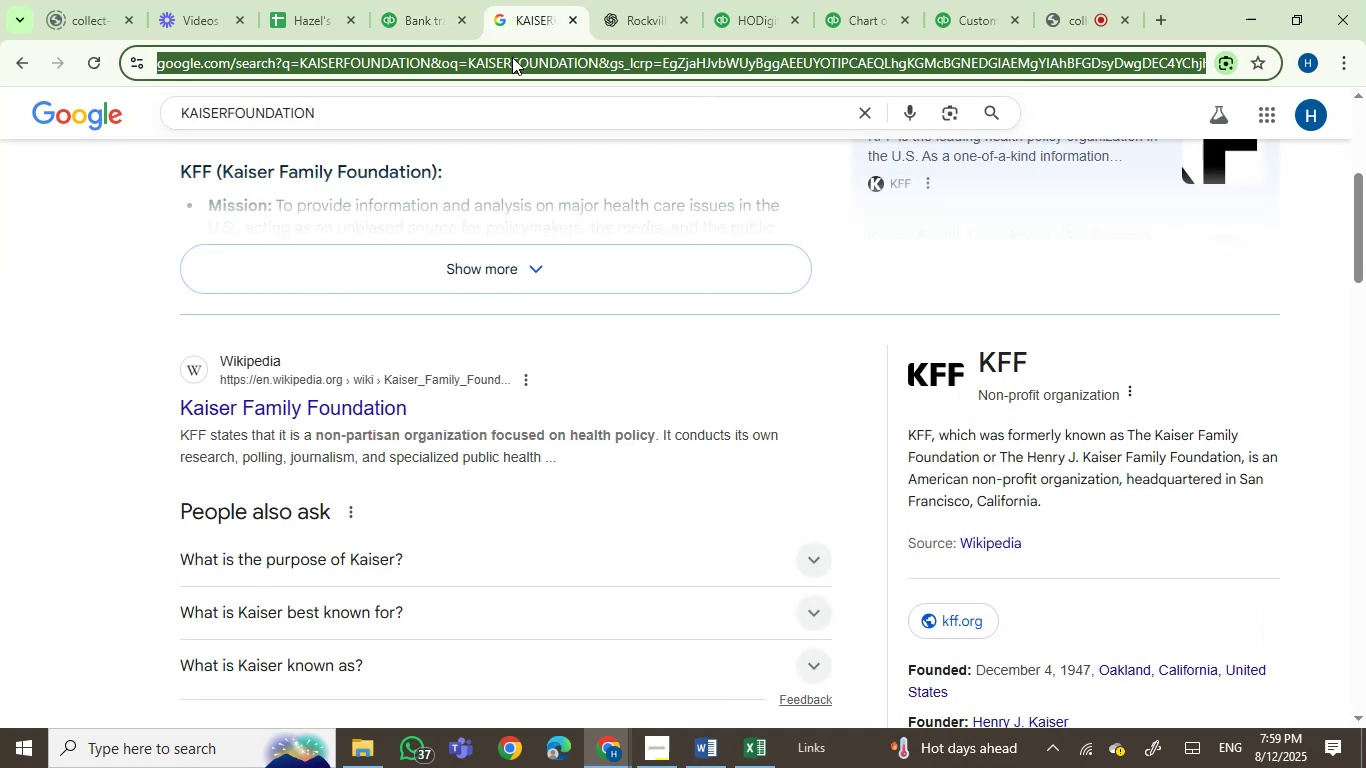 
key(Control+V)
 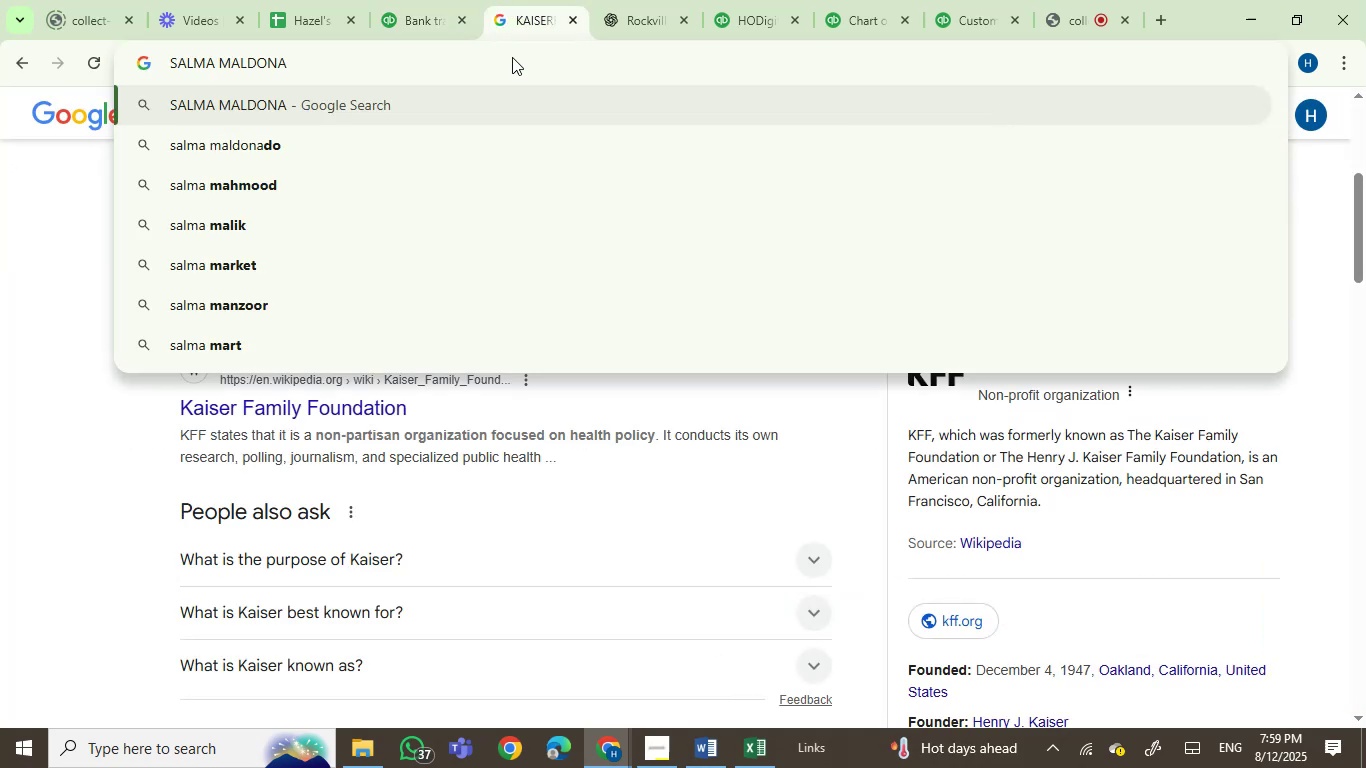 
key(Enter)
 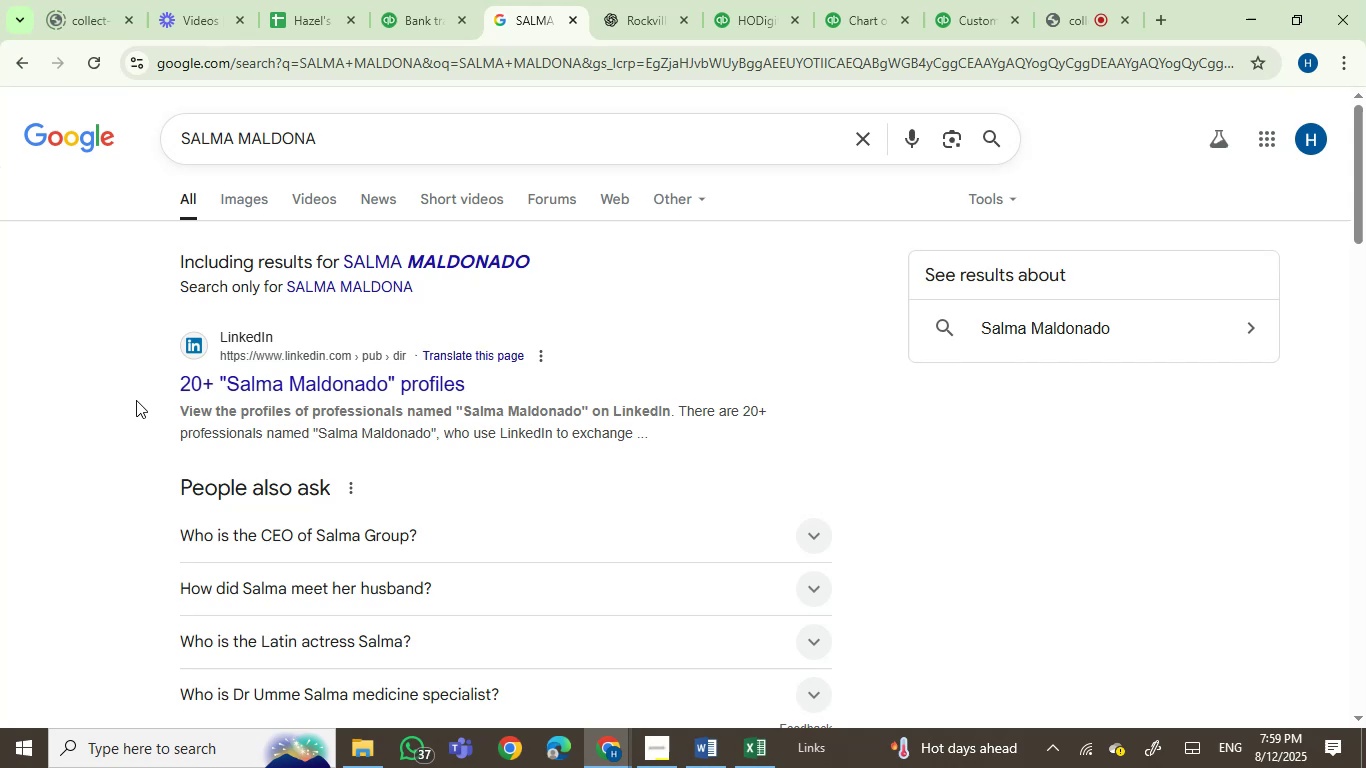 
wait(9.6)
 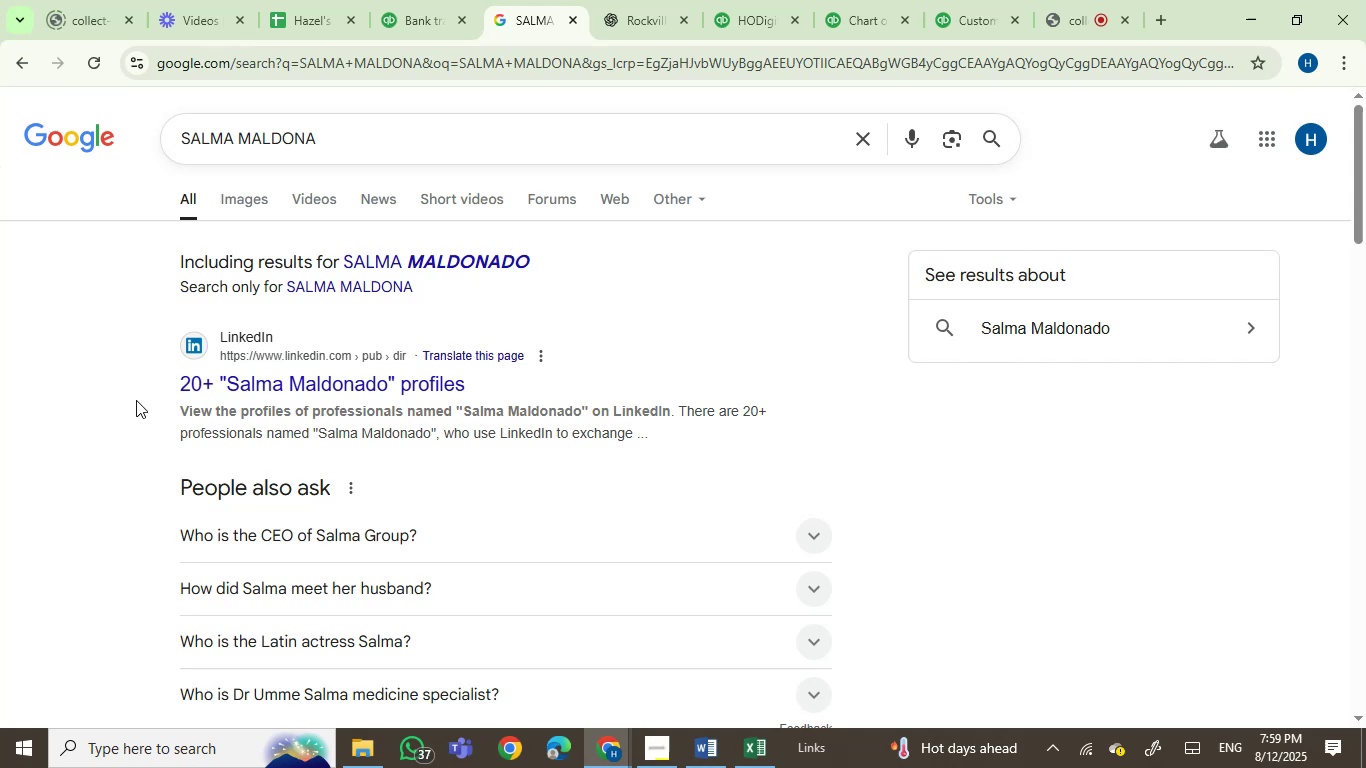 
left_click([444, 10])
 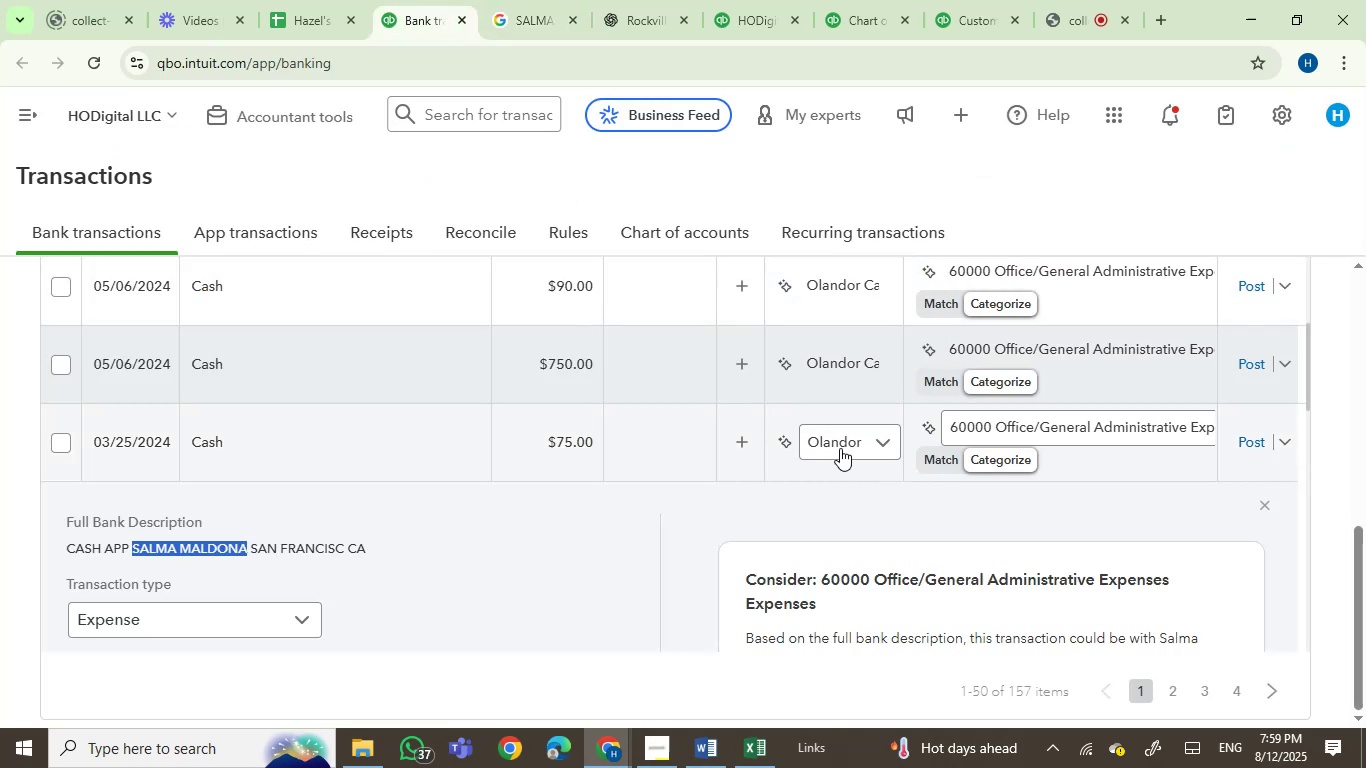 
left_click([849, 448])
 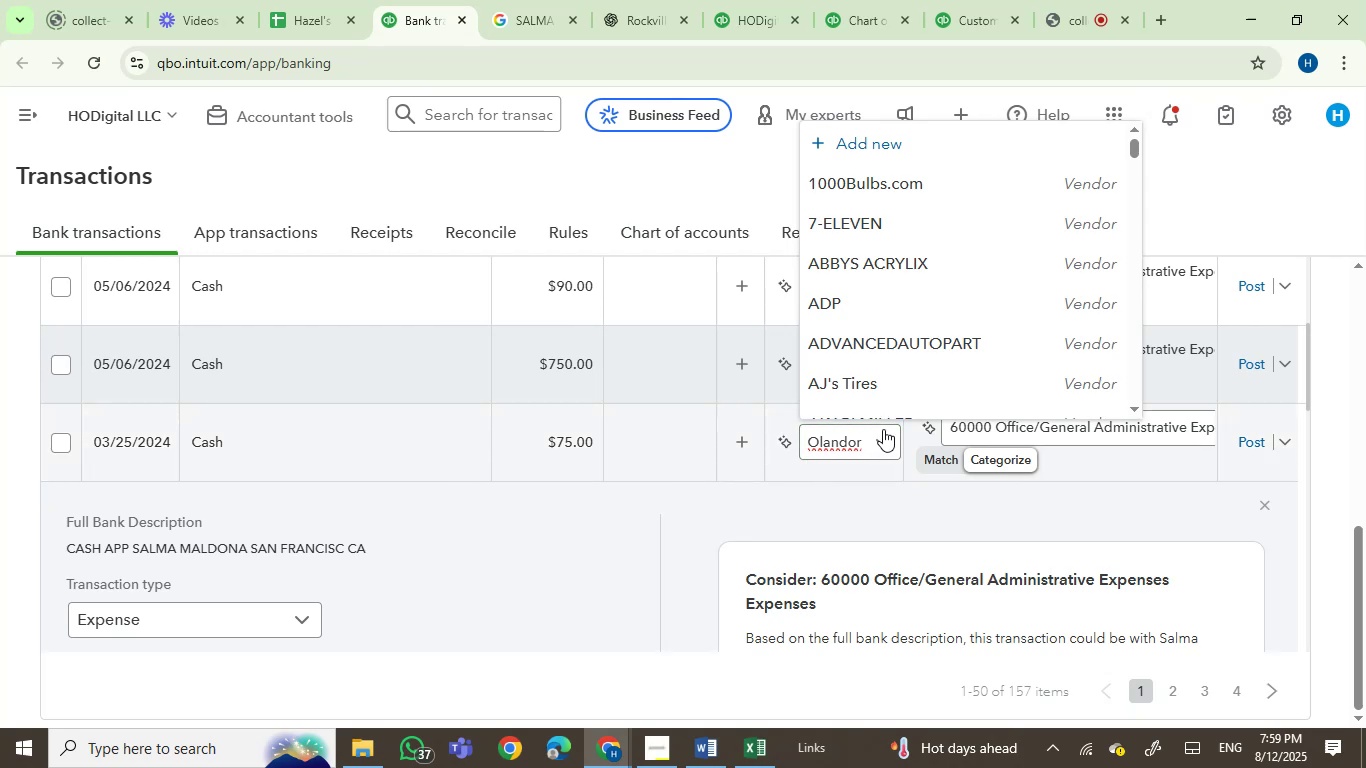 
left_click([873, 141])
 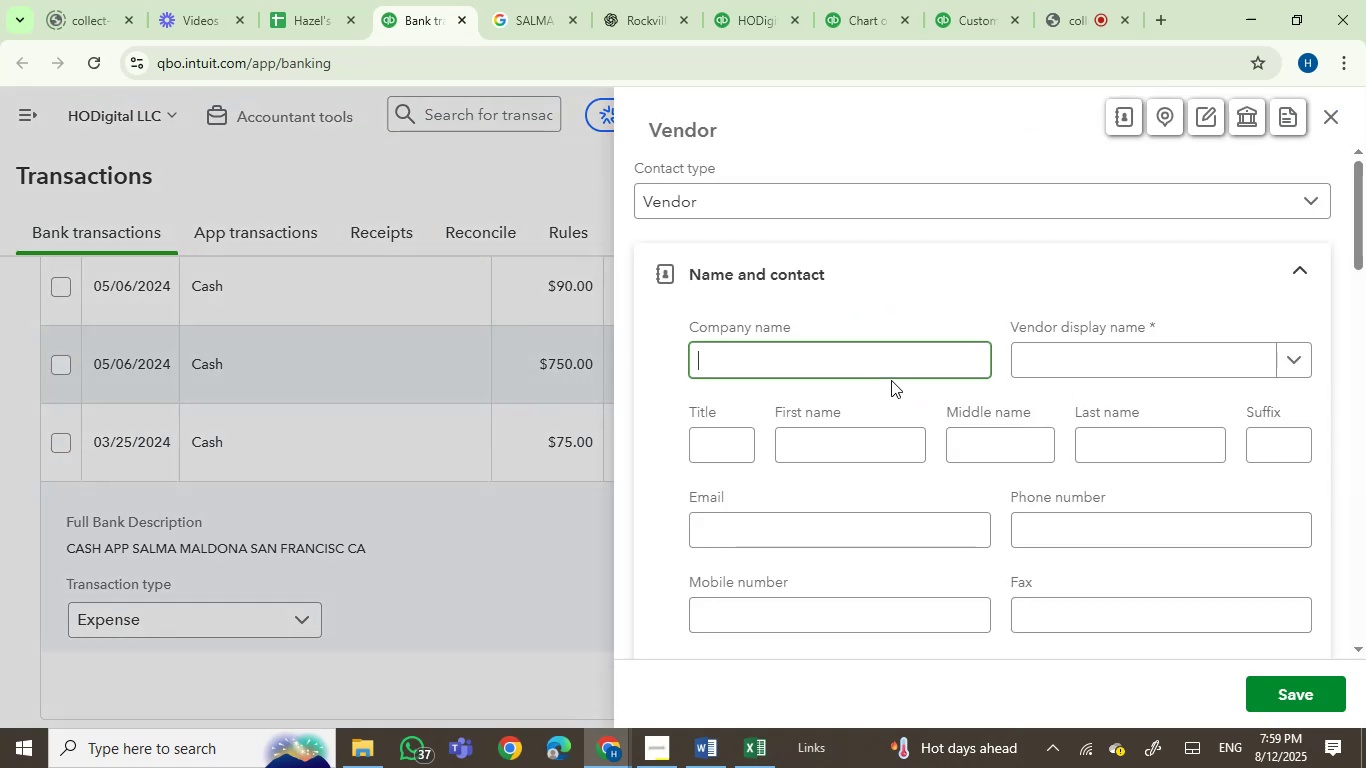 
key(Control+V)
 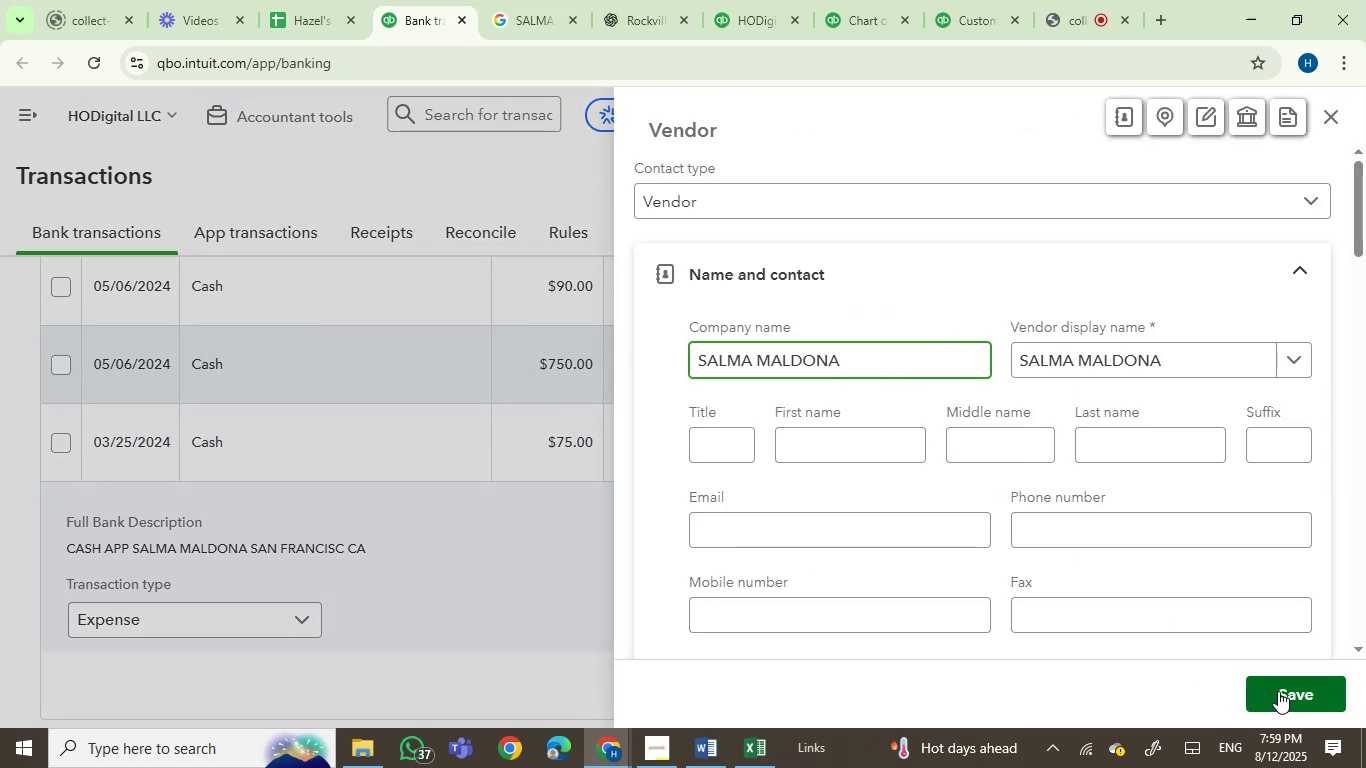 
left_click([1278, 691])
 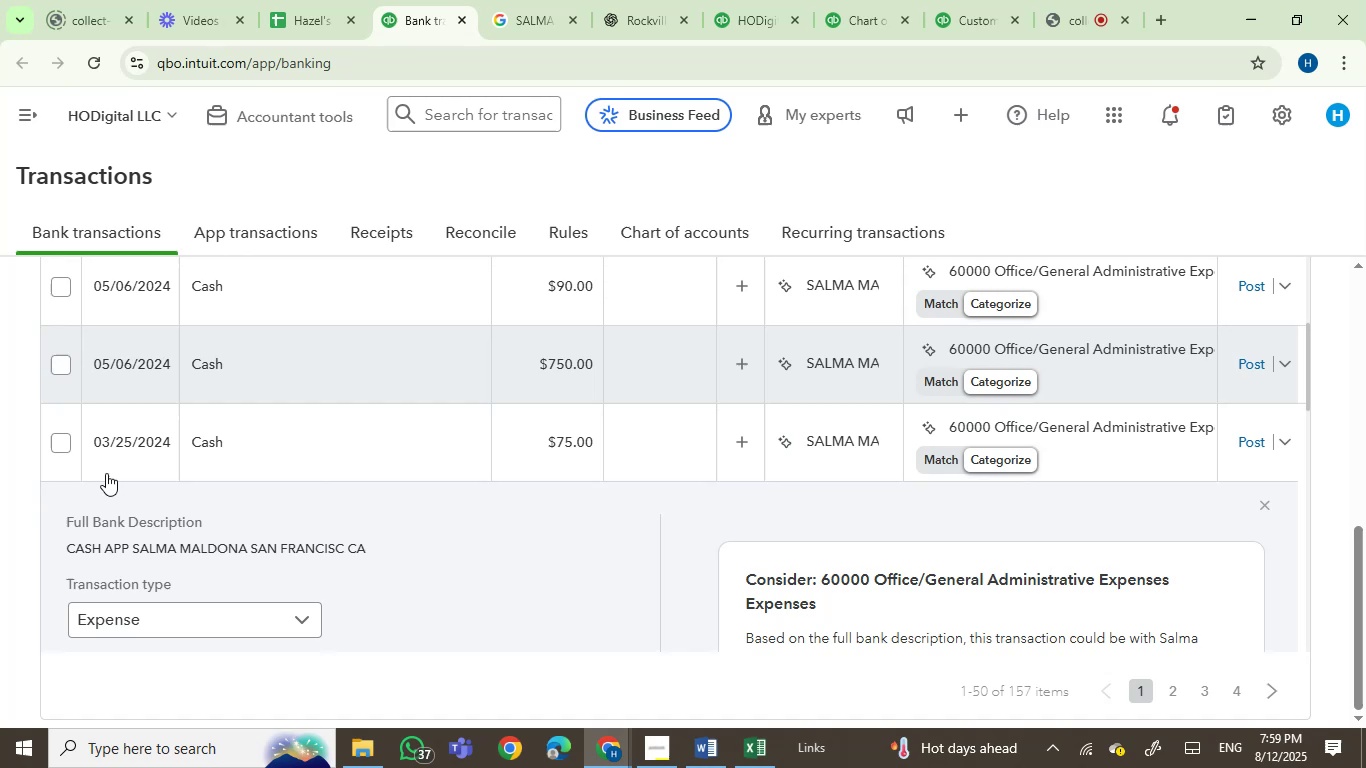 
left_click([66, 442])
 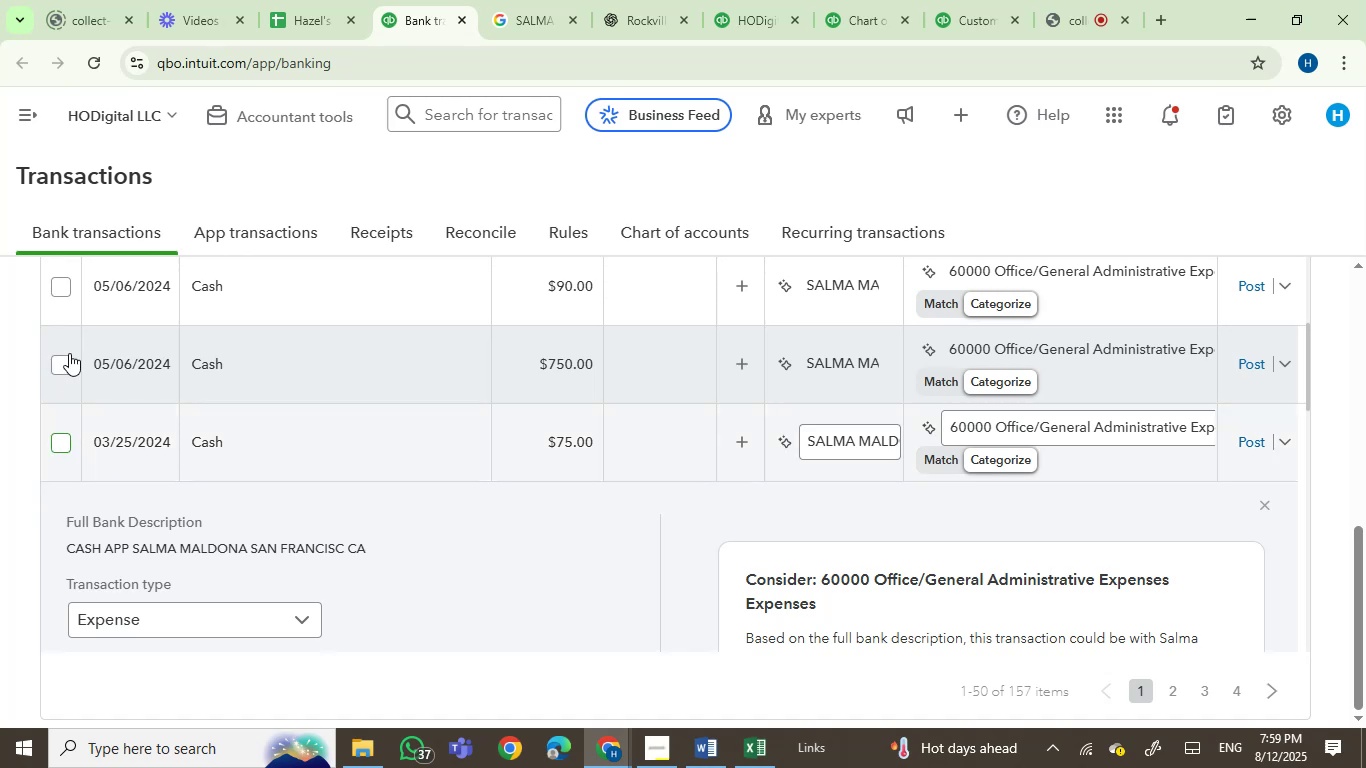 
left_click([69, 353])
 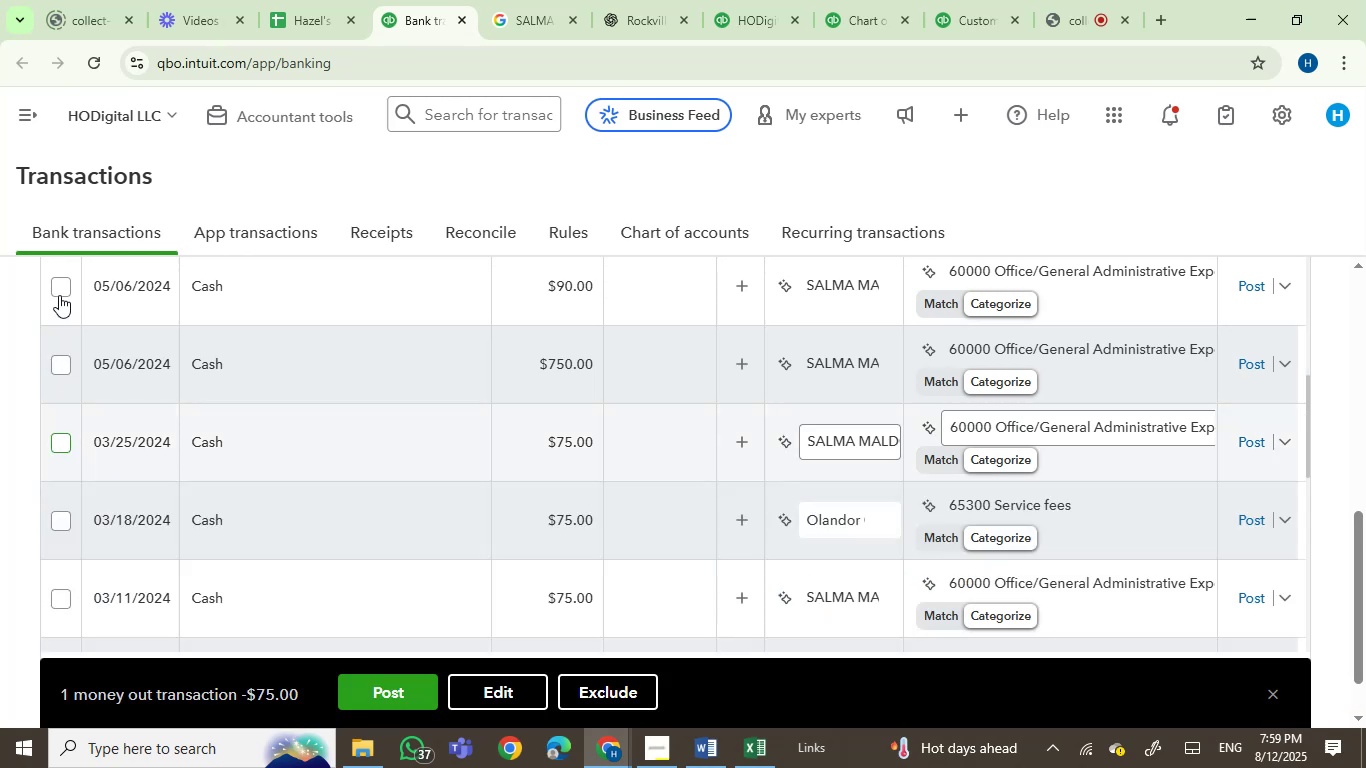 
left_click([62, 290])
 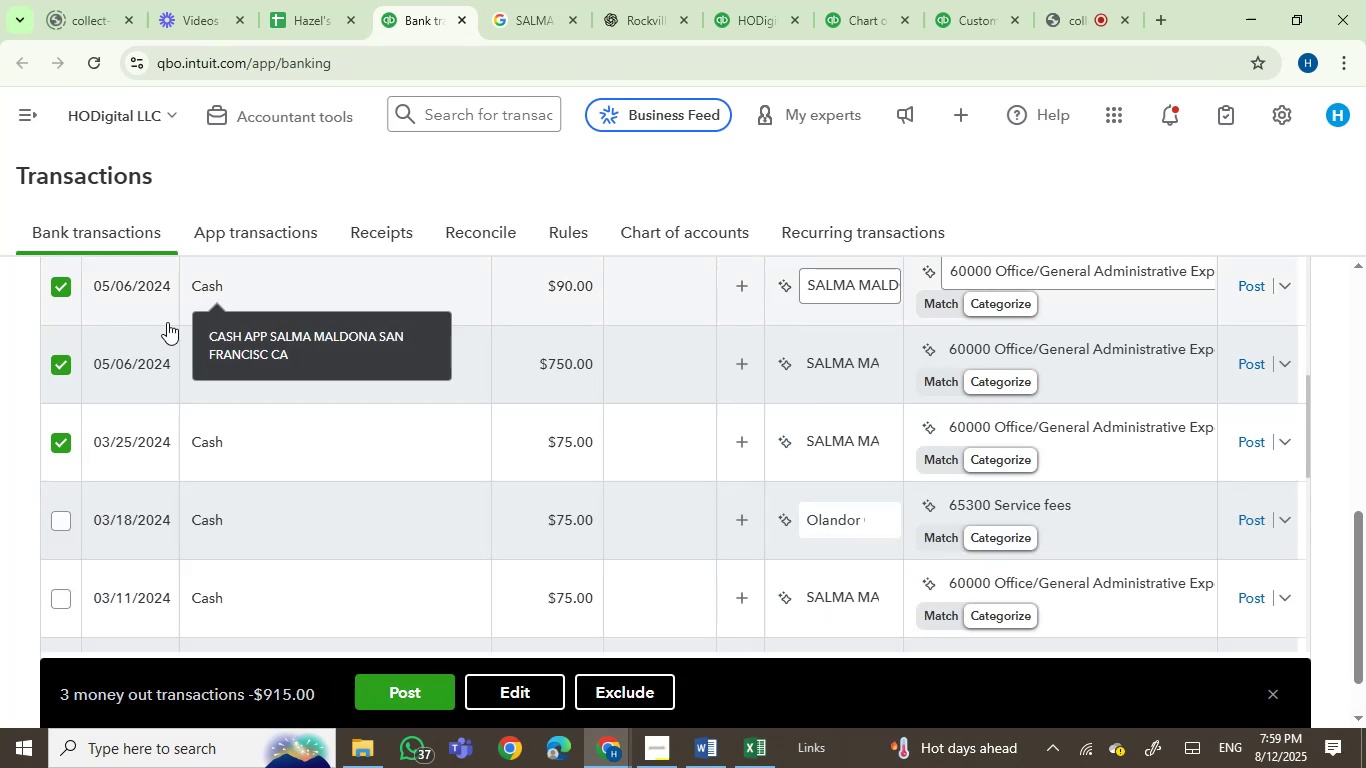 
mouse_move([176, 520])
 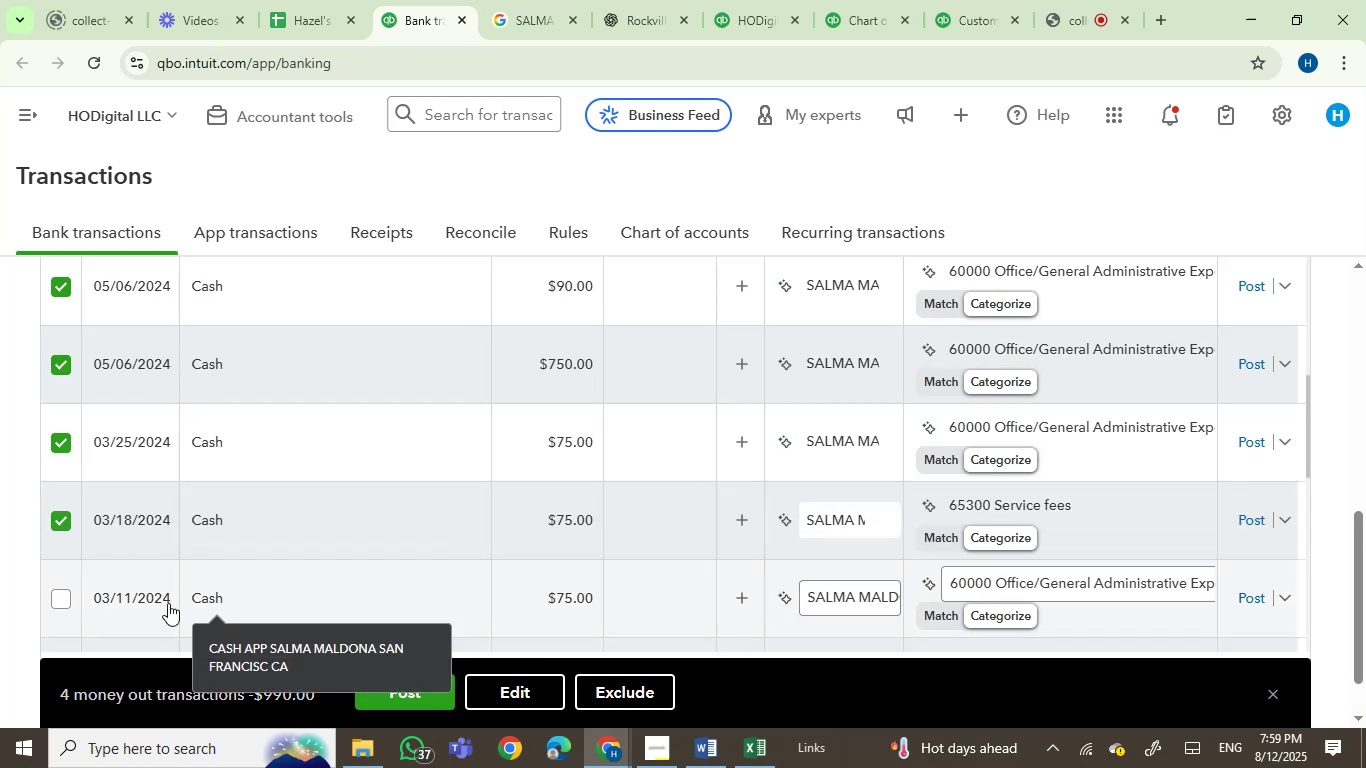 
left_click([57, 599])
 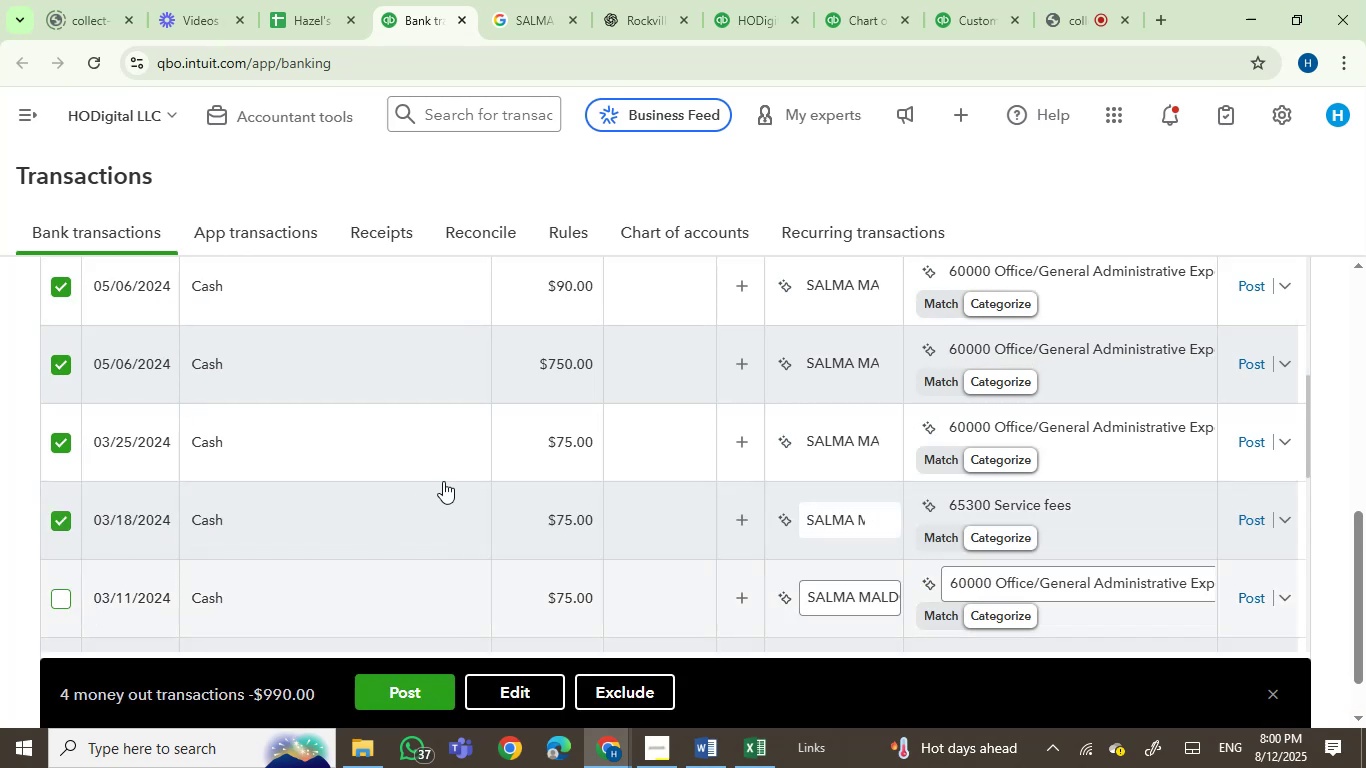 
scroll: coordinate [443, 481], scroll_direction: up, amount: 2.0
 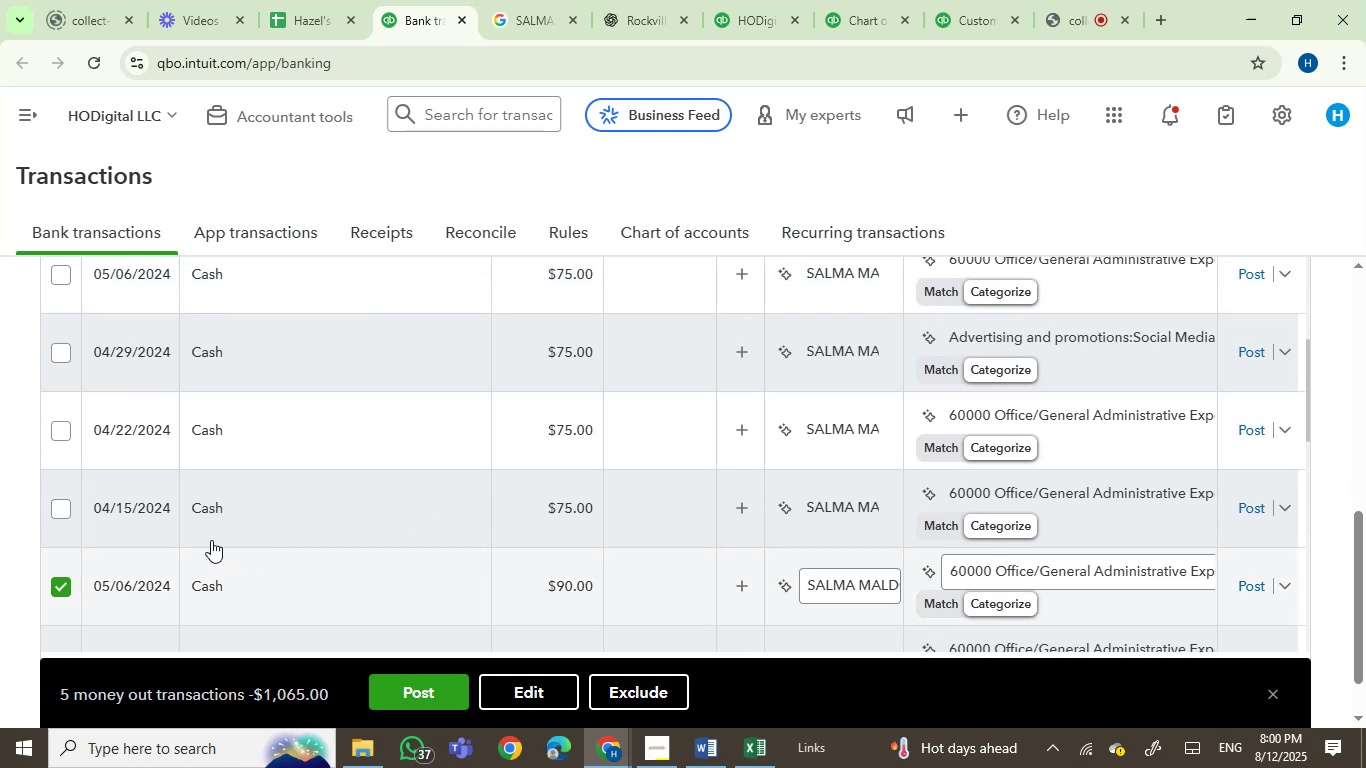 
mouse_move([207, 497])
 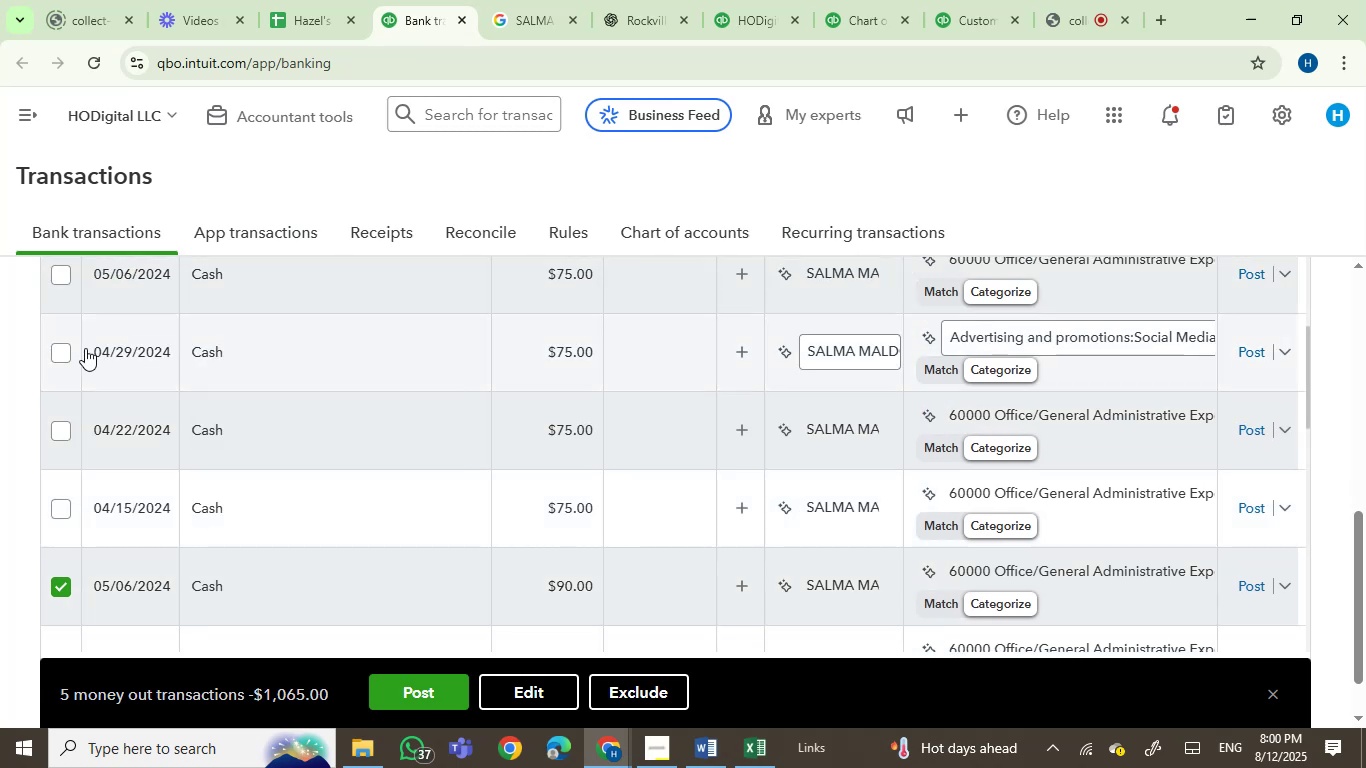 
left_click([54, 350])
 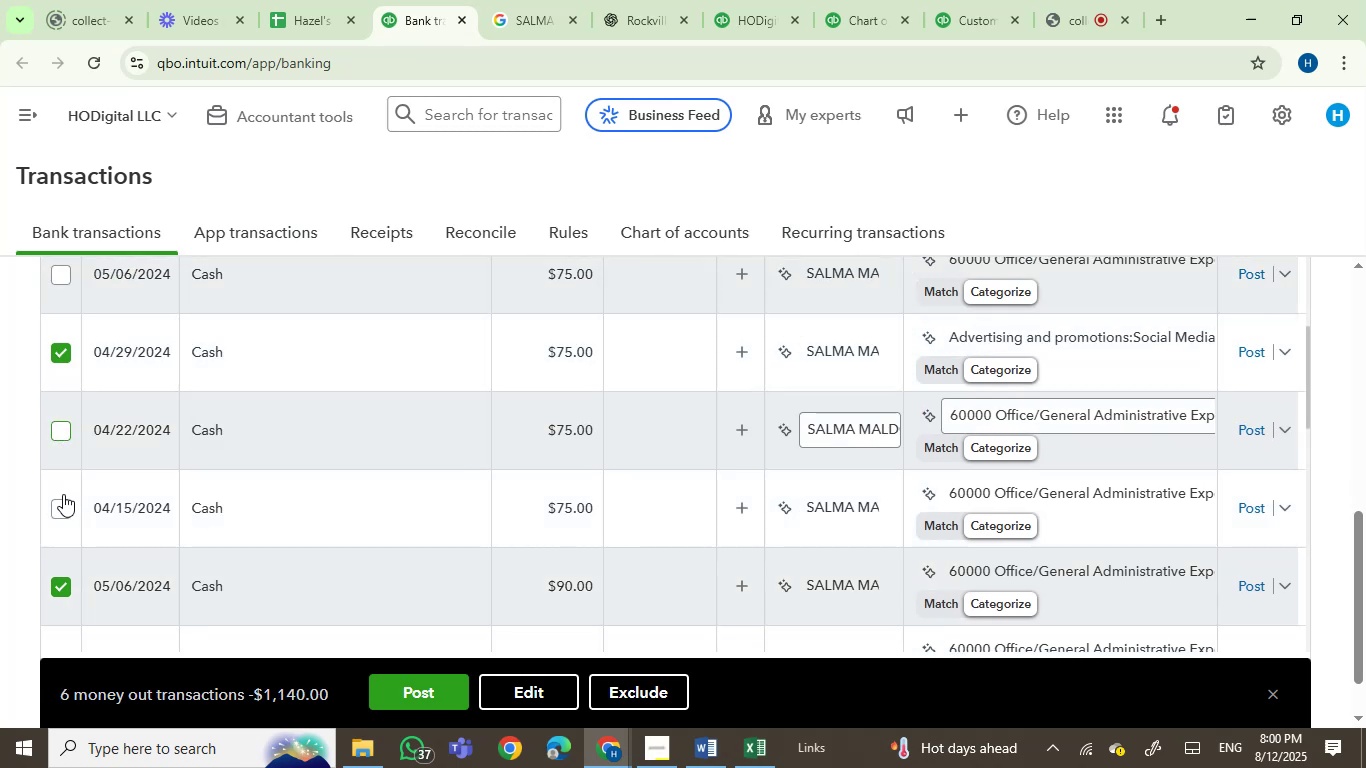 
left_click([63, 497])
 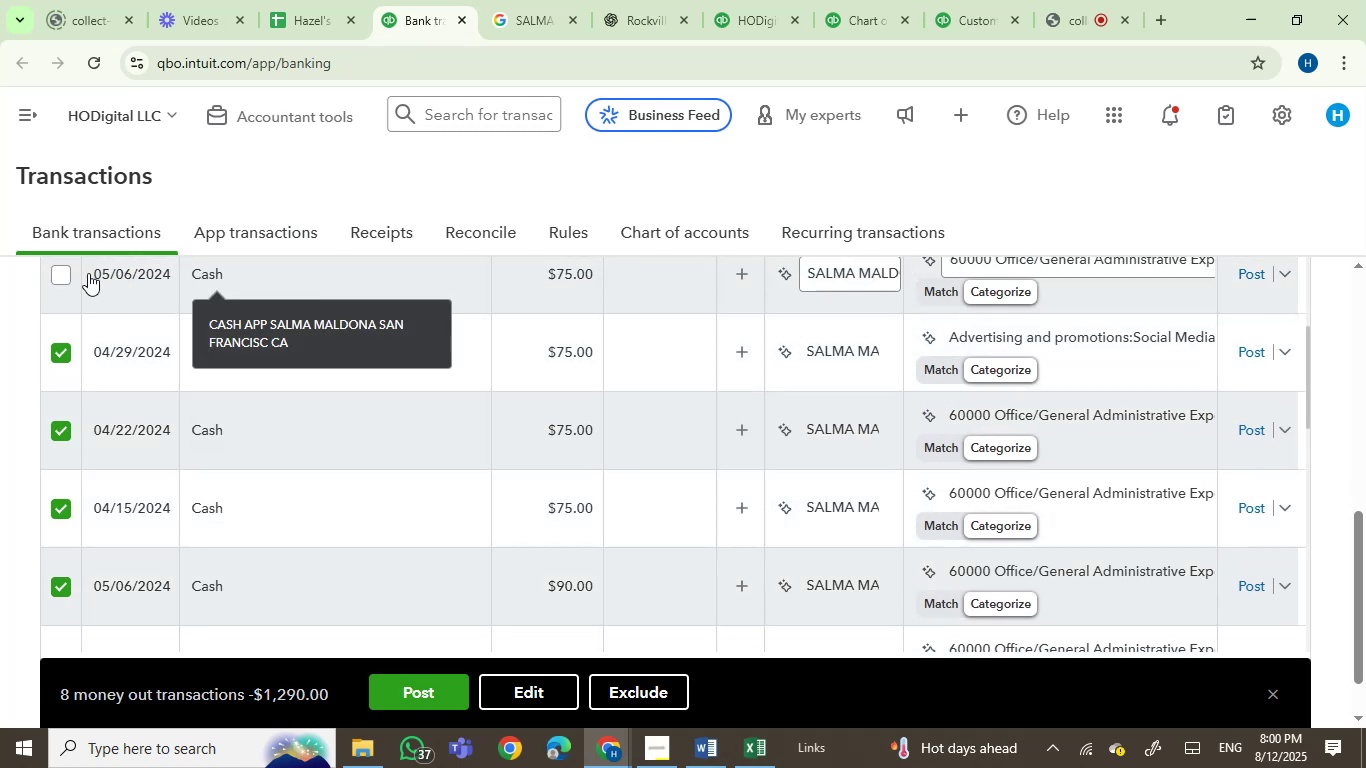 
left_click([61, 271])
 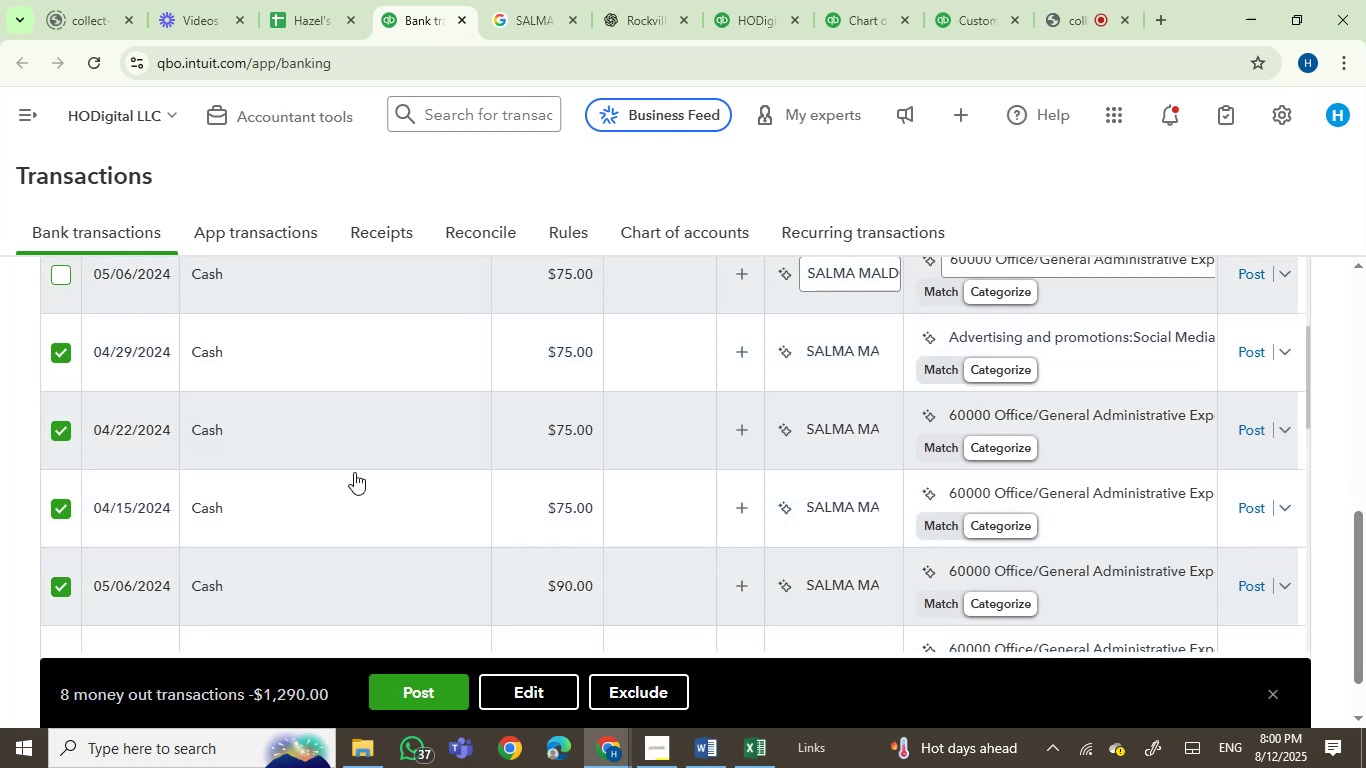 
scroll: coordinate [327, 437], scroll_direction: up, amount: 3.0
 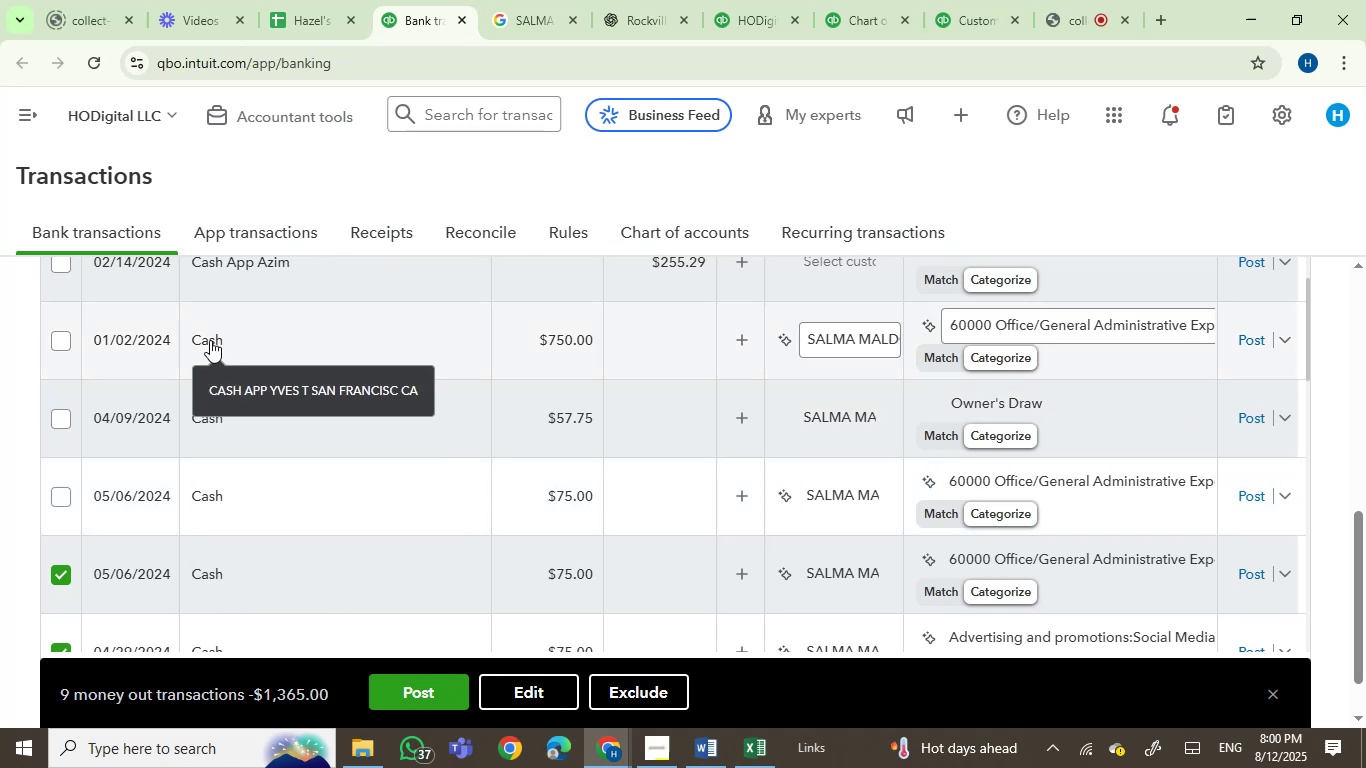 
wait(5.04)
 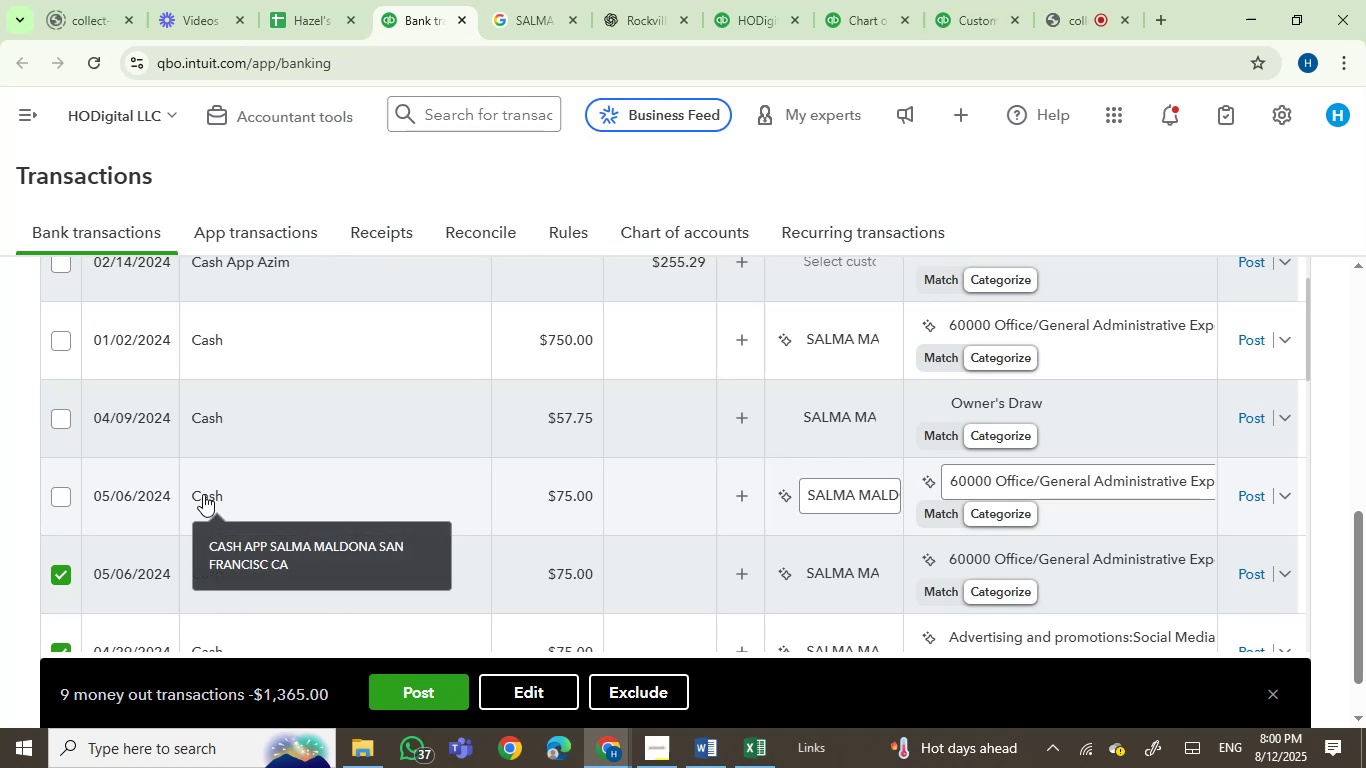 
left_click([60, 495])
 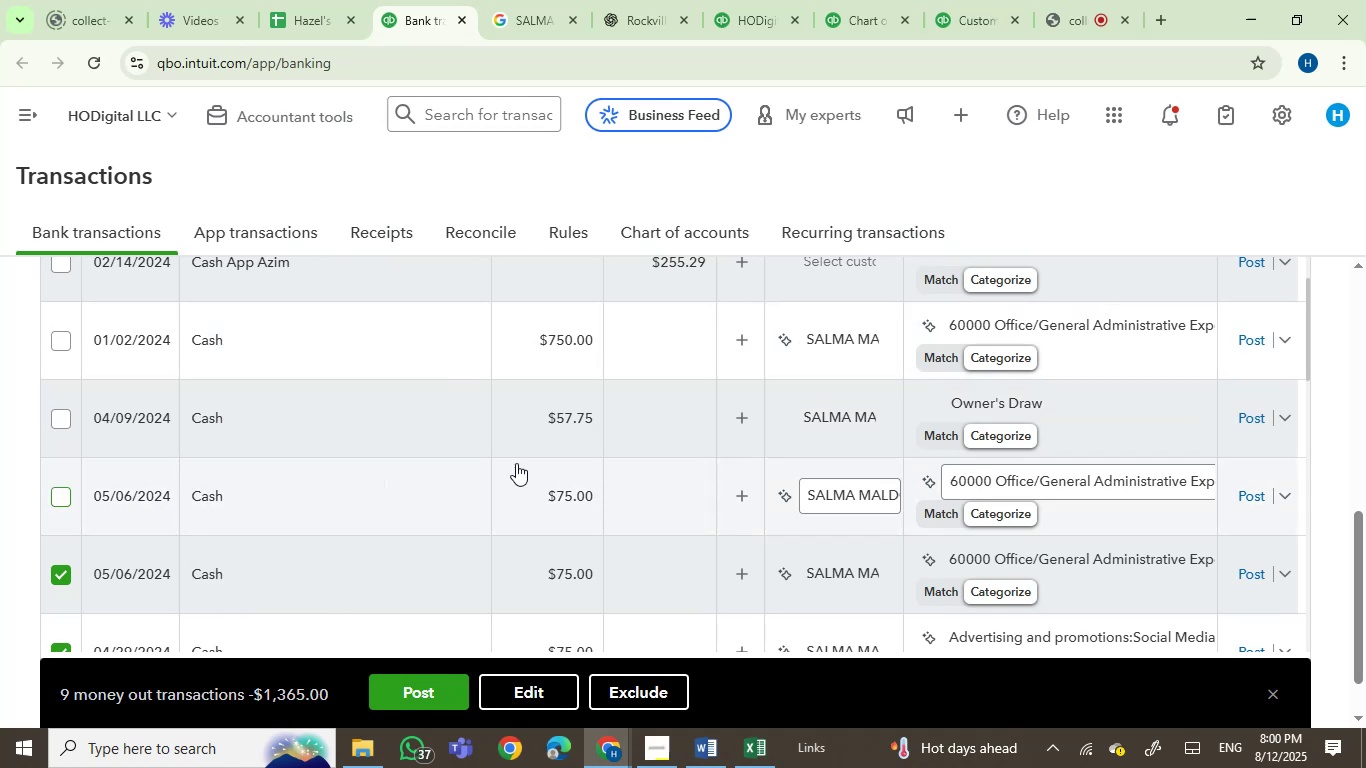 
scroll: coordinate [517, 462], scroll_direction: down, amount: 10.0
 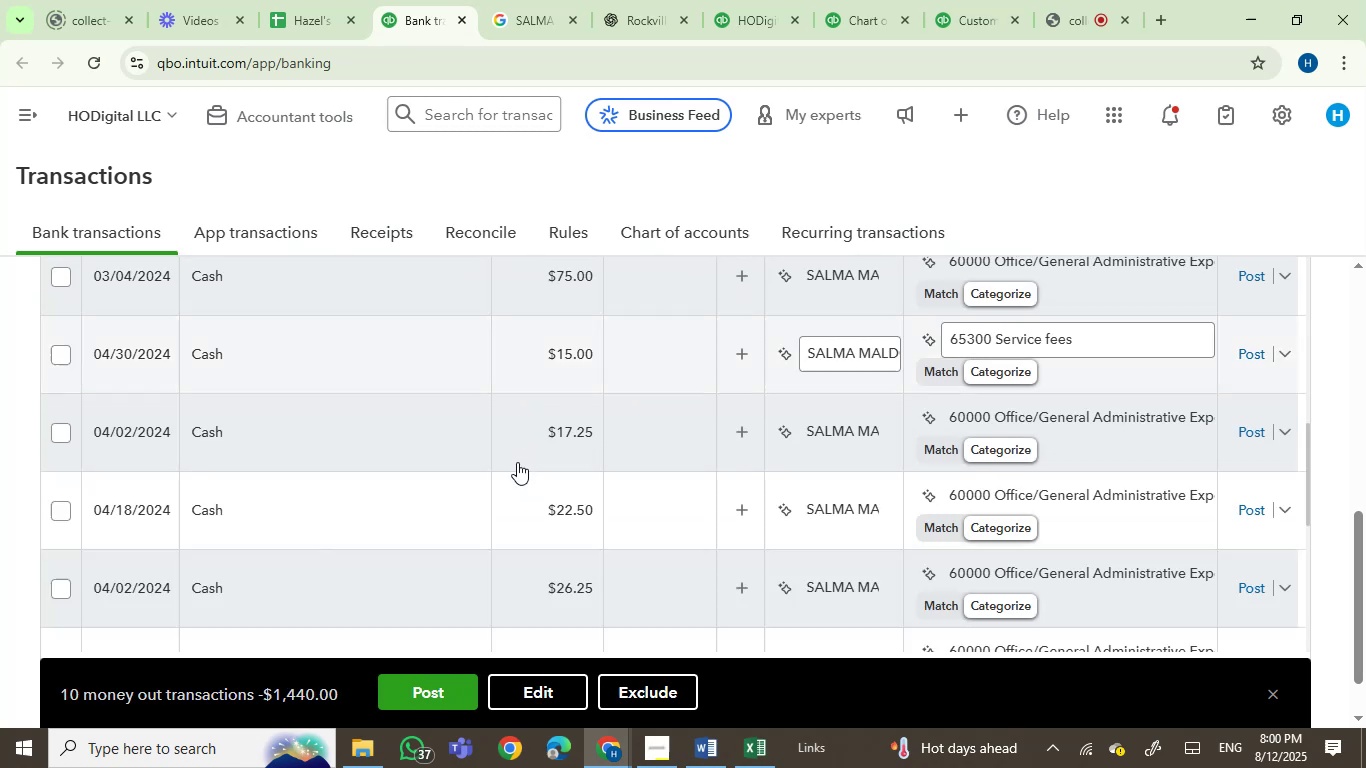 
scroll: coordinate [517, 462], scroll_direction: up, amount: 1.0
 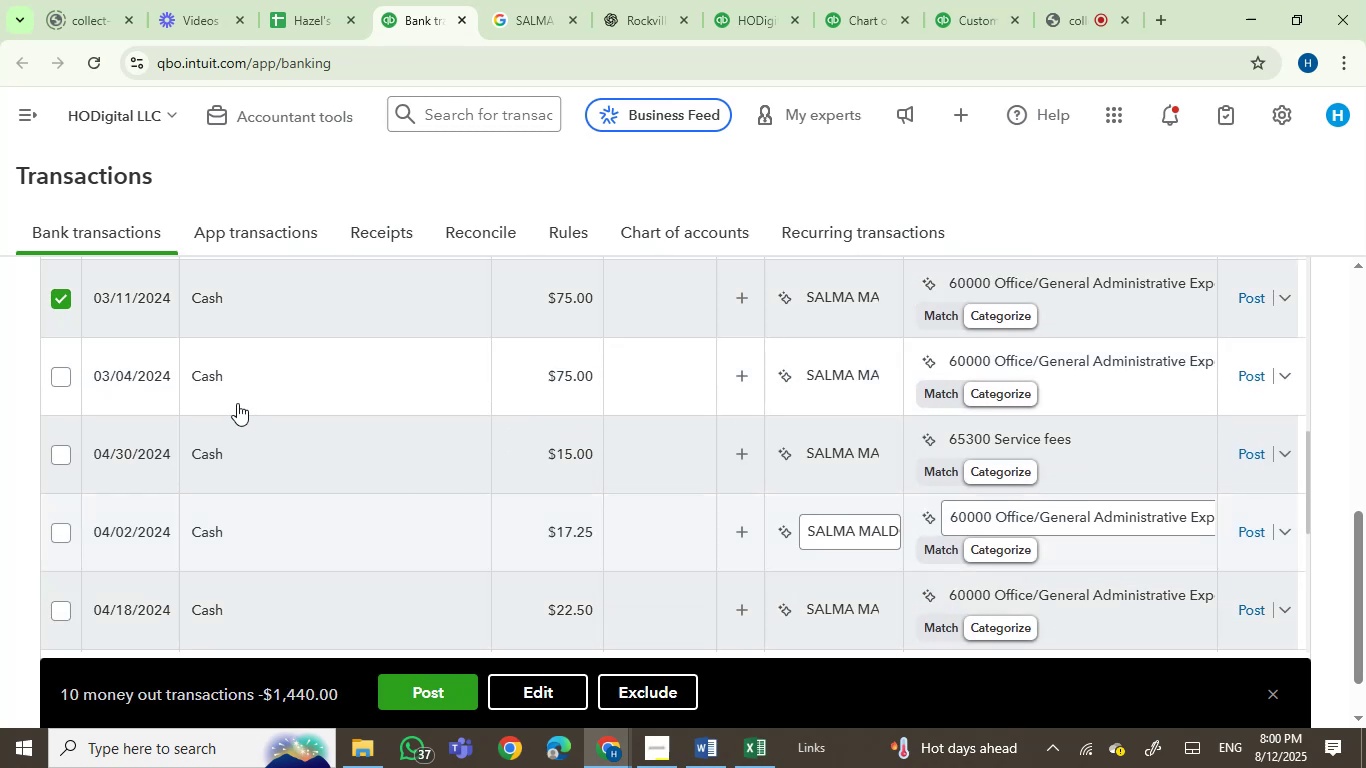 
mouse_move([191, 379])
 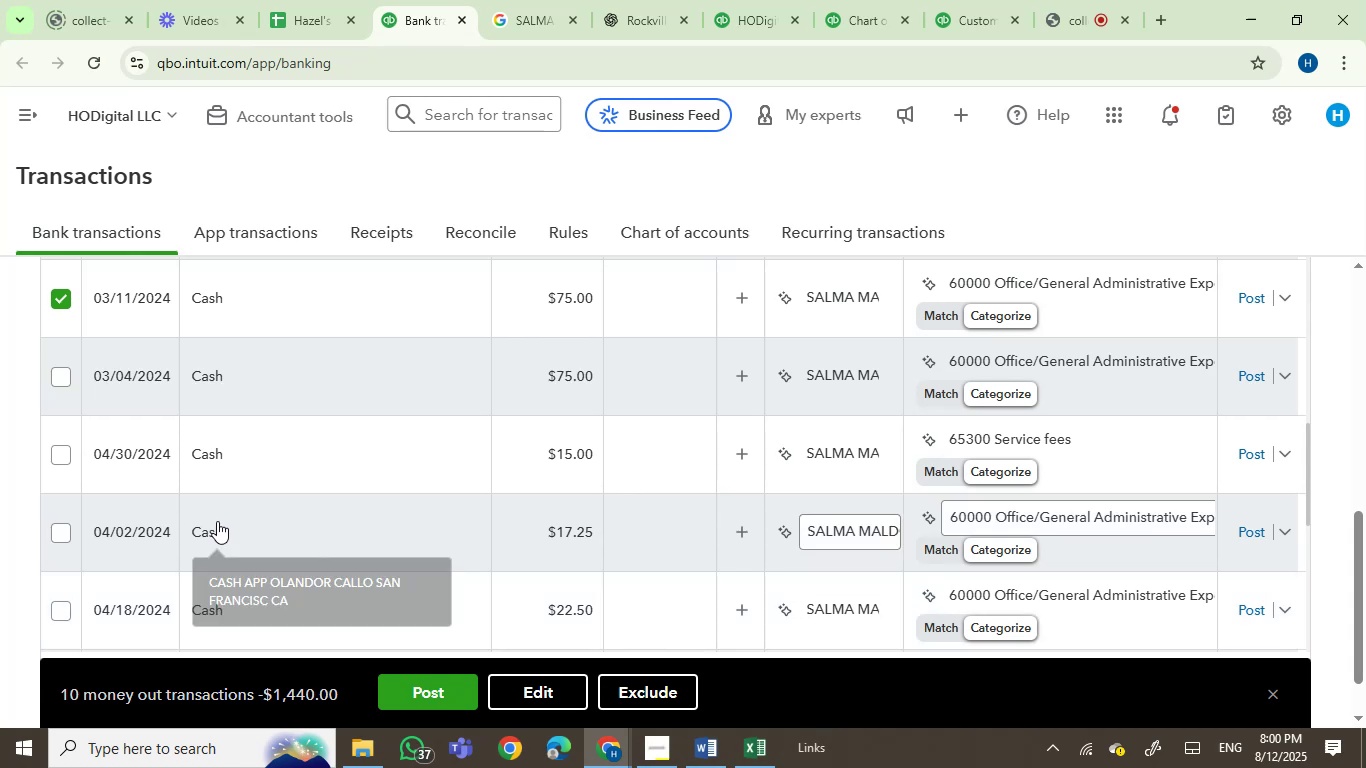 
mouse_move([214, 438])
 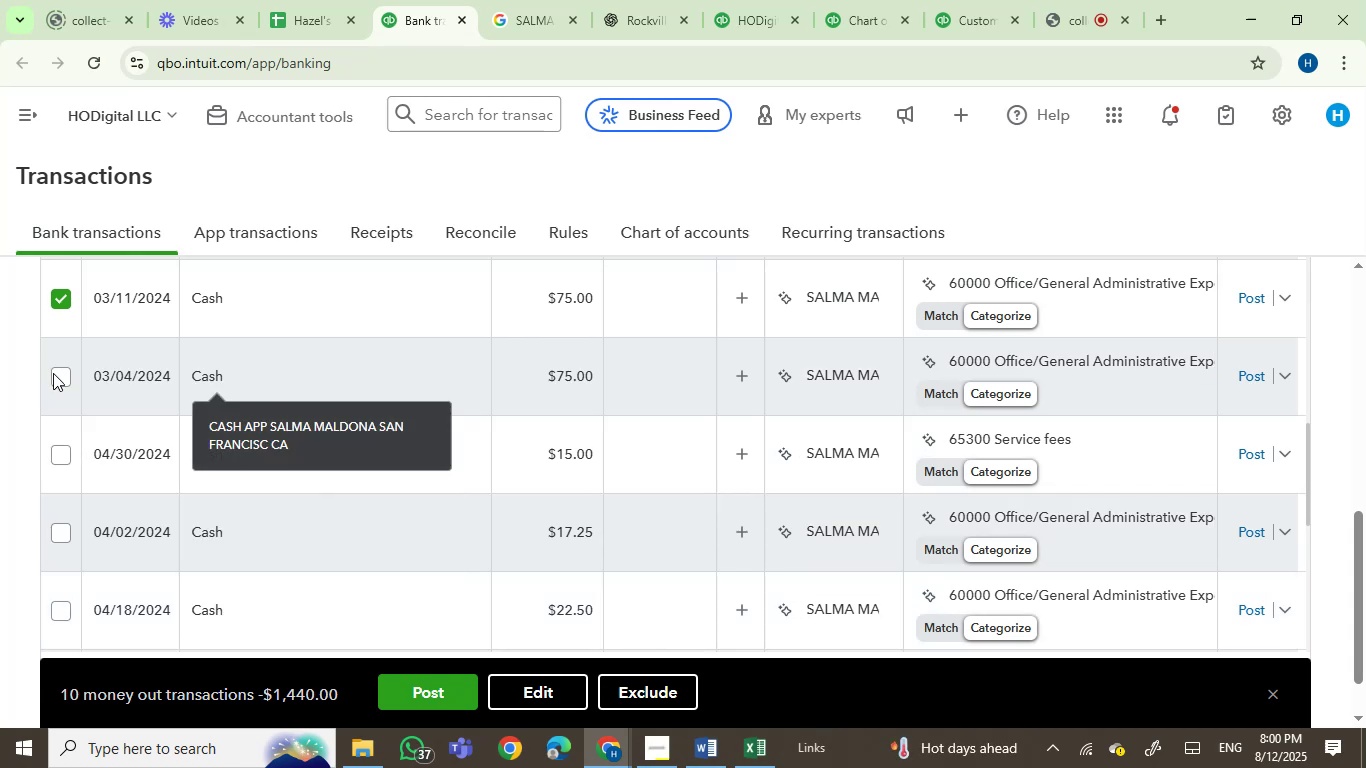 
left_click([52, 373])
 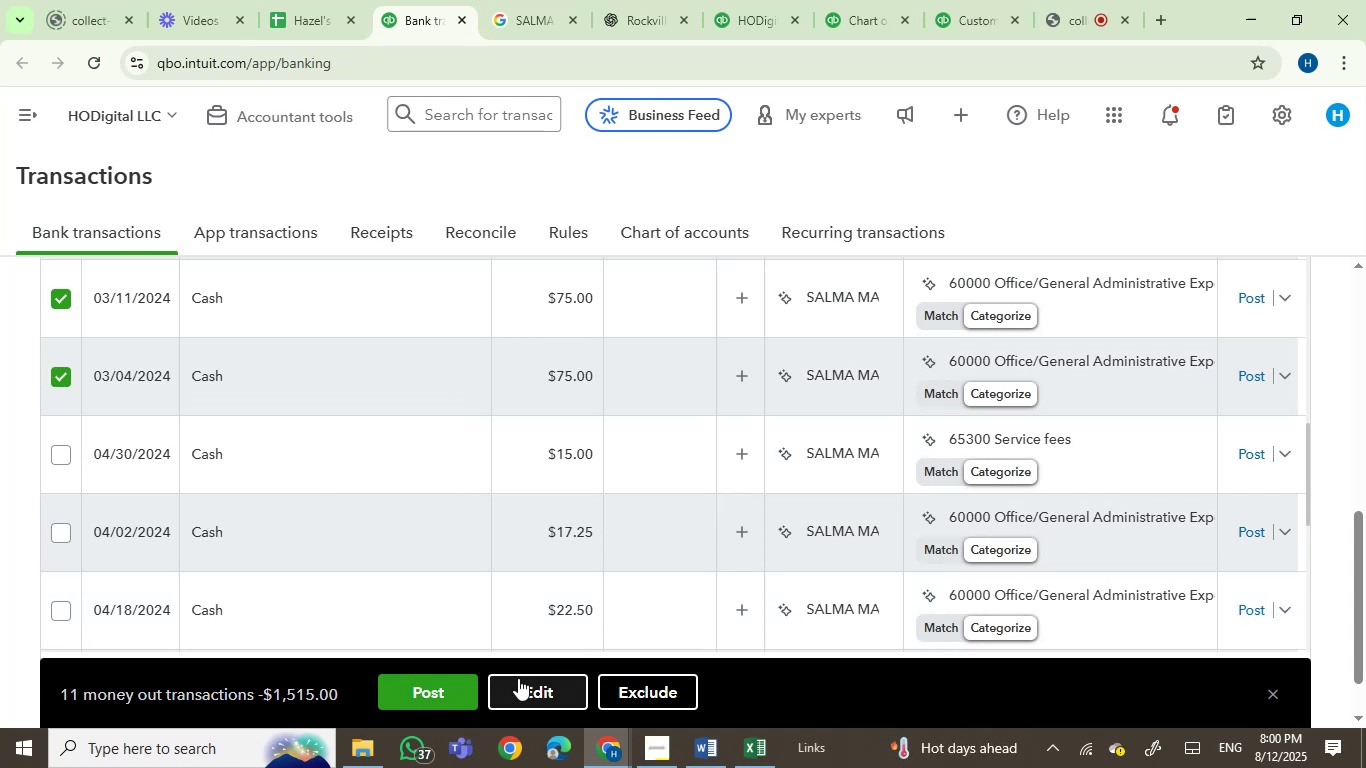 
left_click([522, 692])
 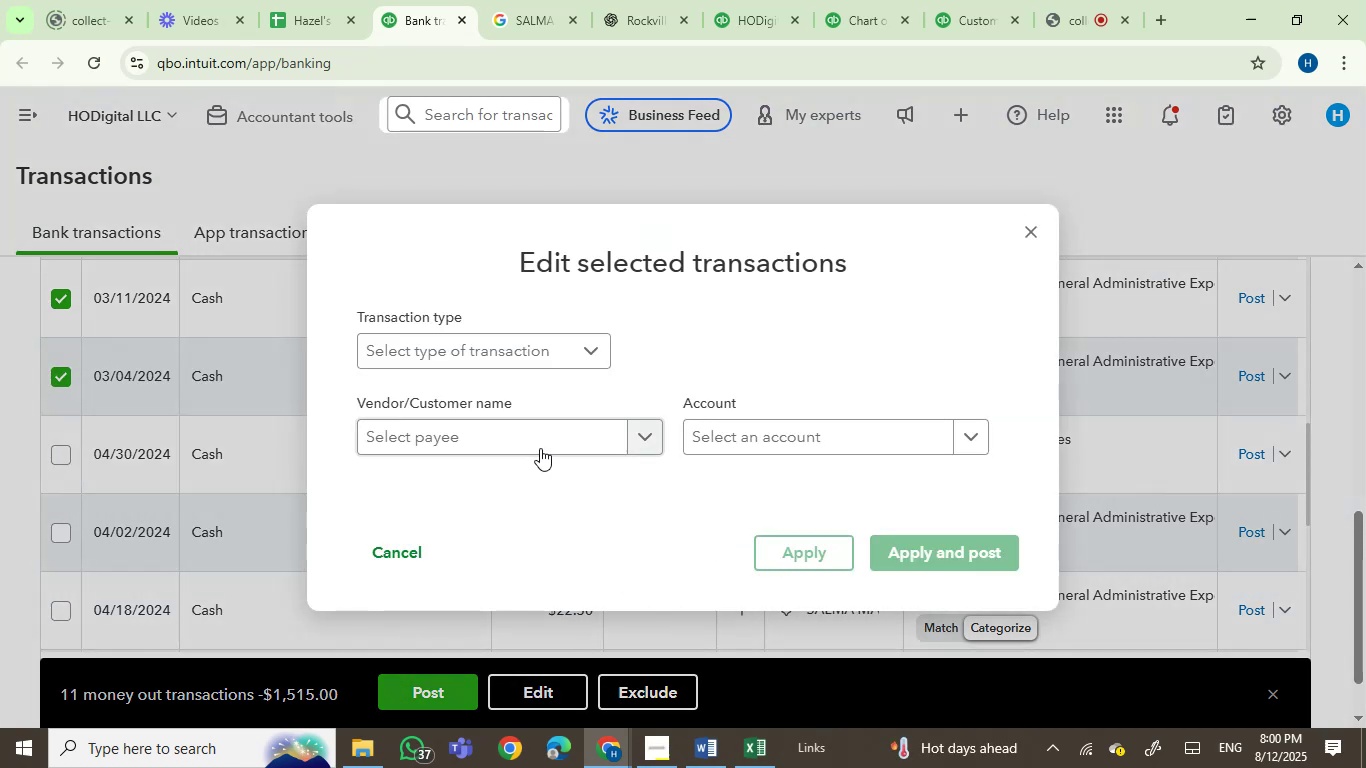 
left_click([527, 440])
 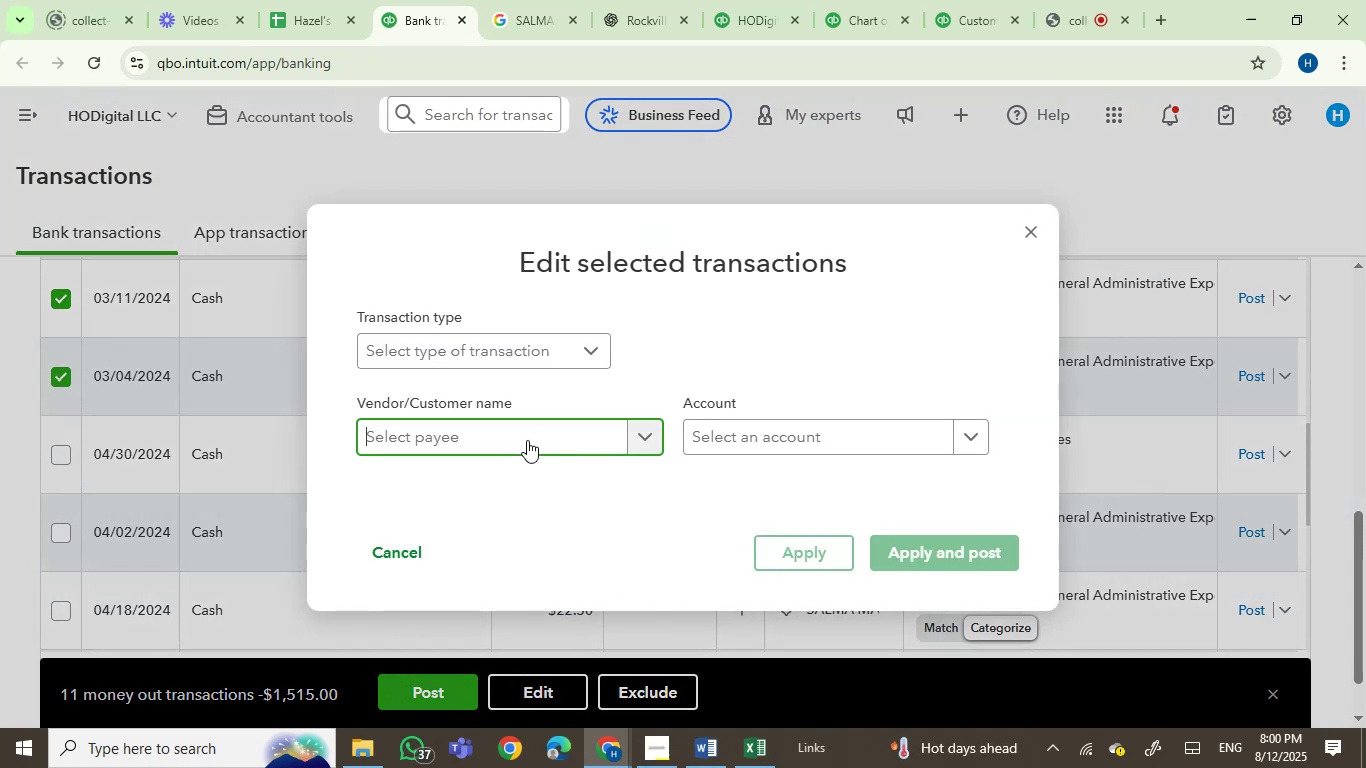 
key(Control+V)
 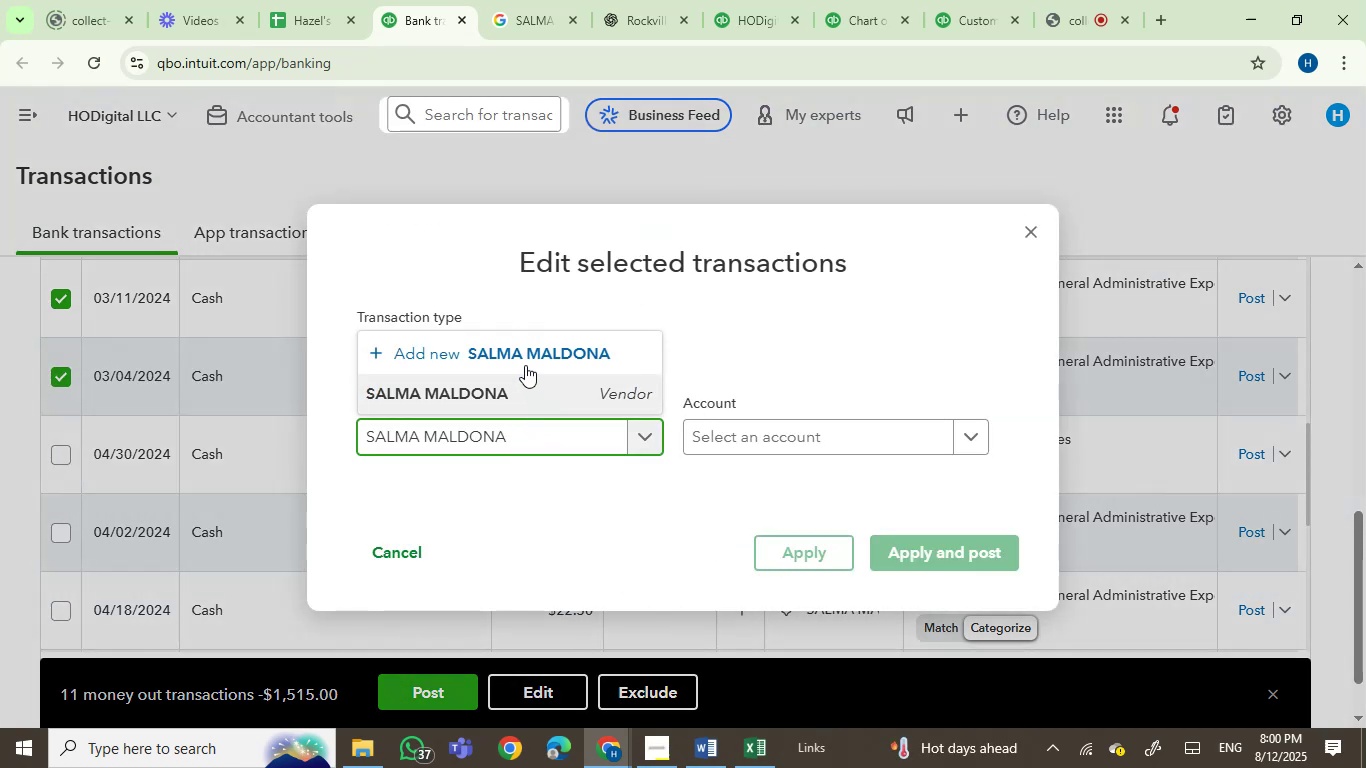 
left_click([469, 385])
 